 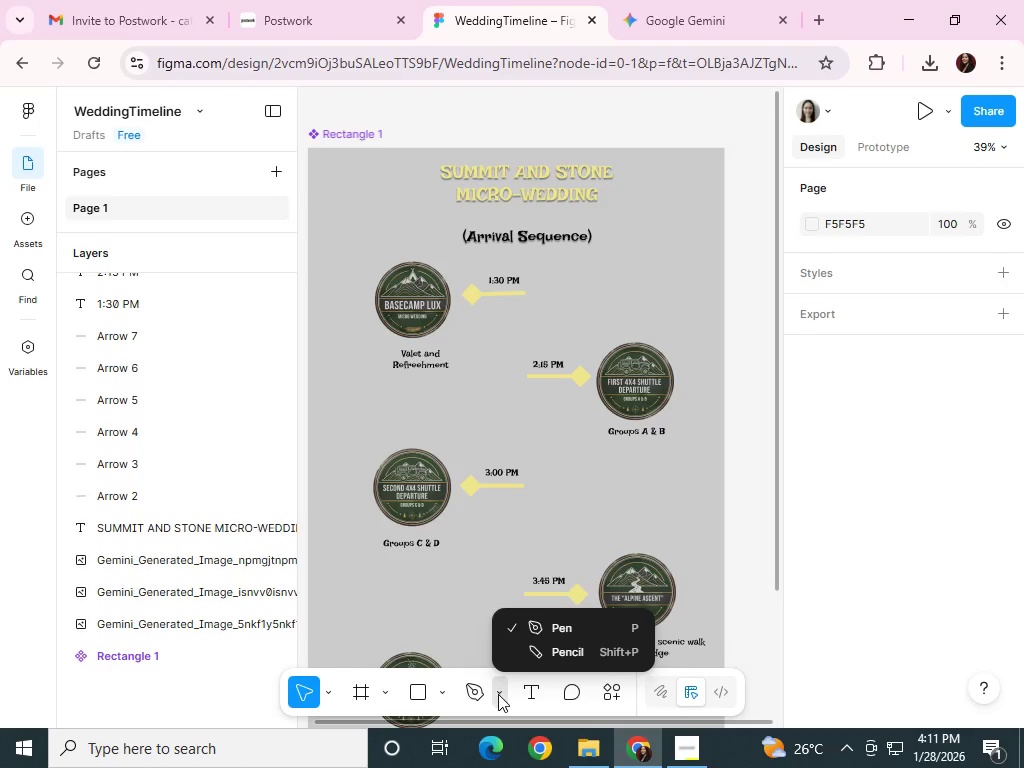 
left_click([437, 697])
 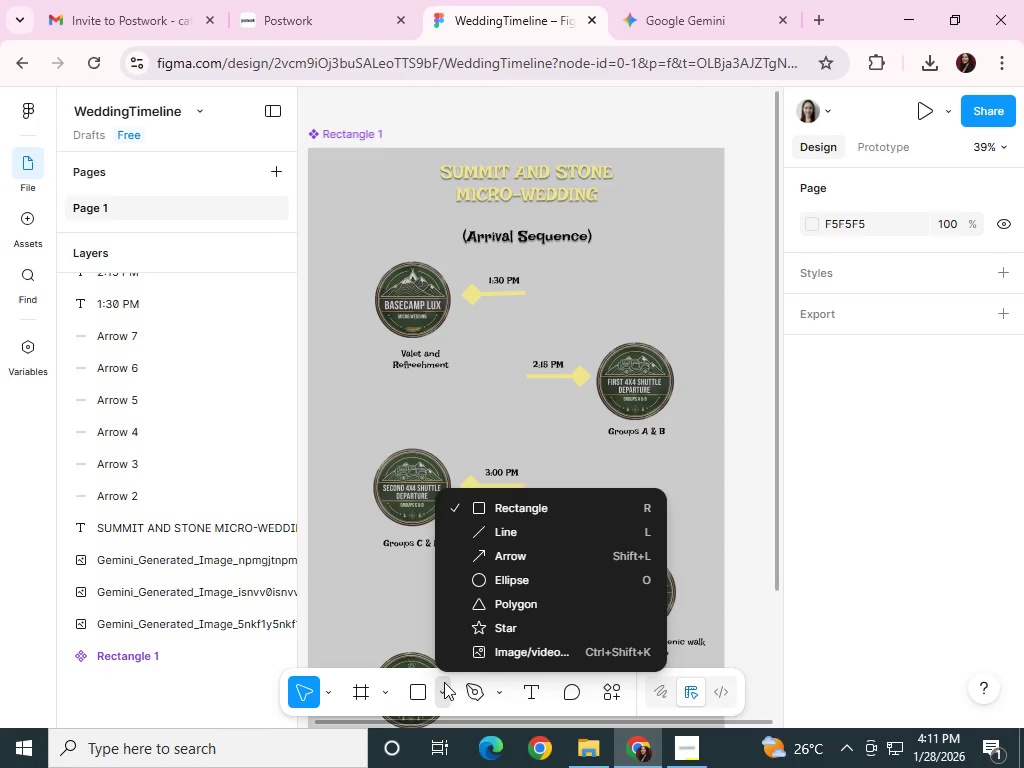 
wait(5.09)
 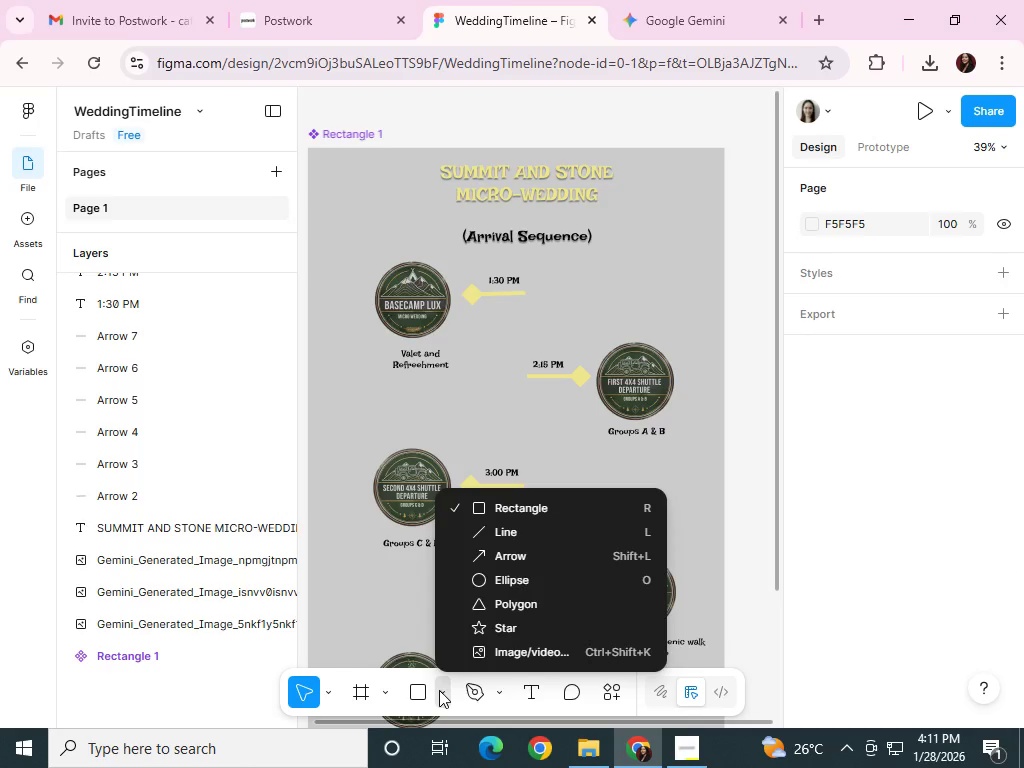 
scroll: coordinate [539, 600], scroll_direction: down, amount: 1.0
 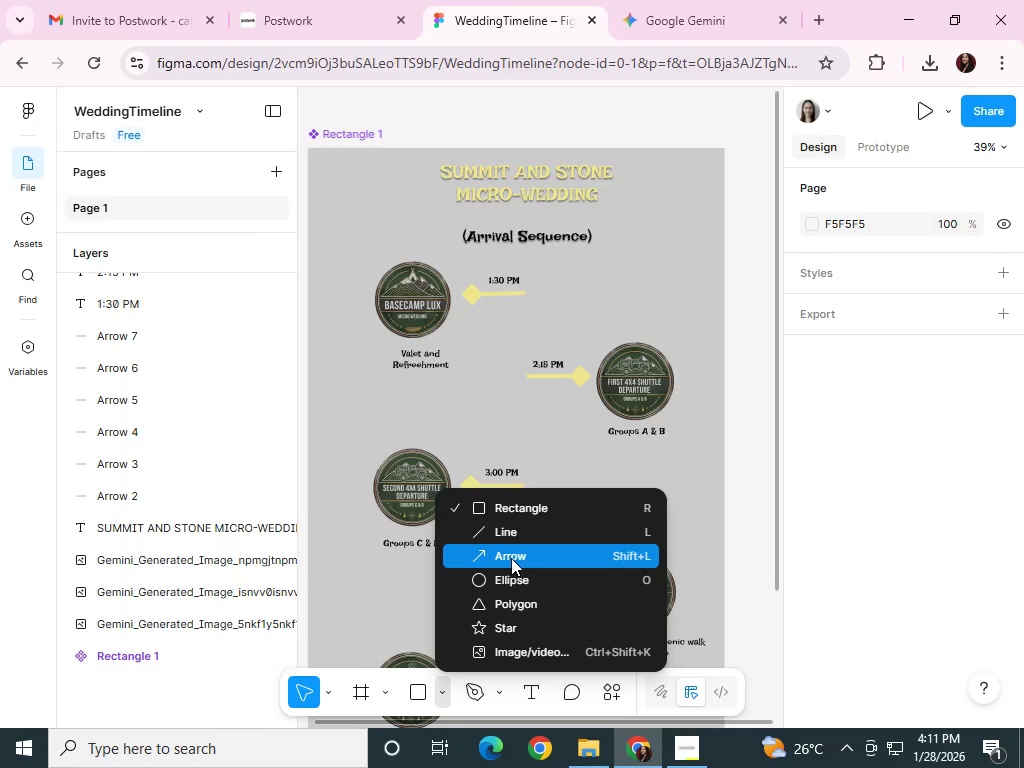 
wait(6.57)
 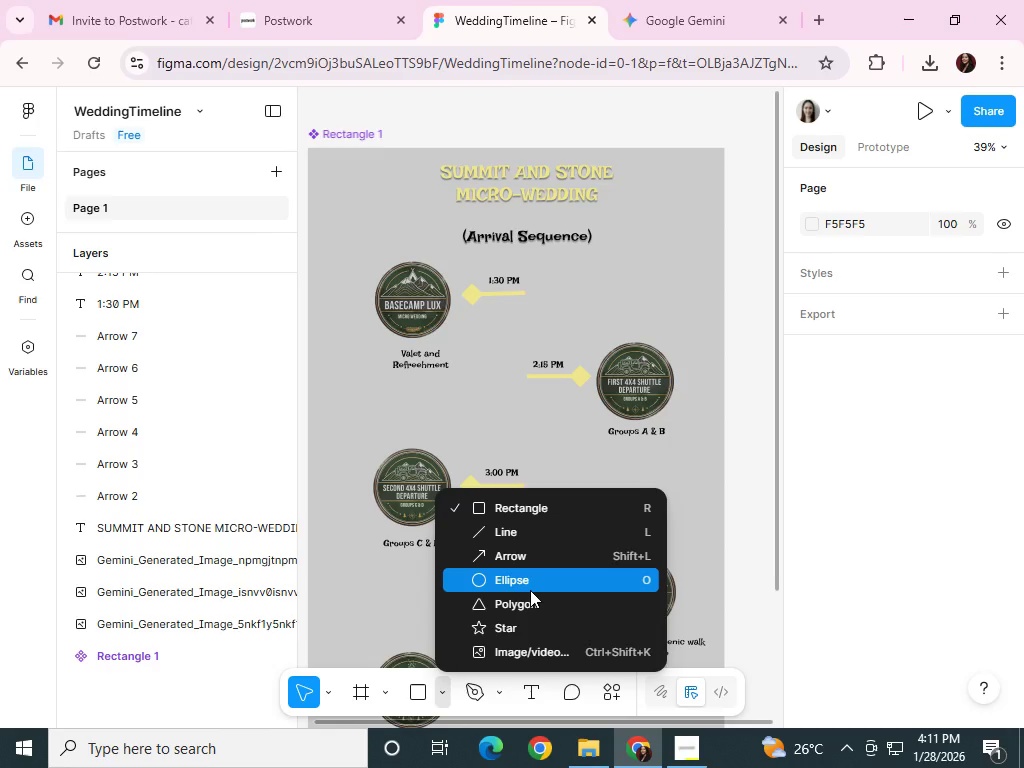 
left_click([504, 534])
 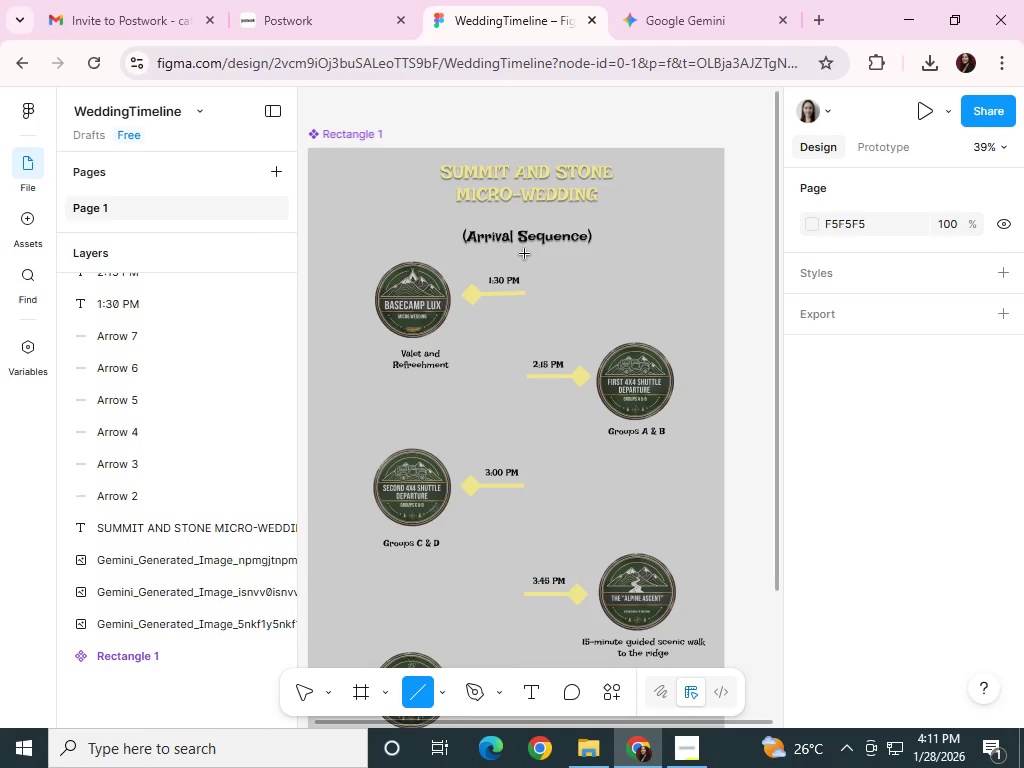 
left_click_drag(start_coordinate=[525, 253], to_coordinate=[532, 649])
 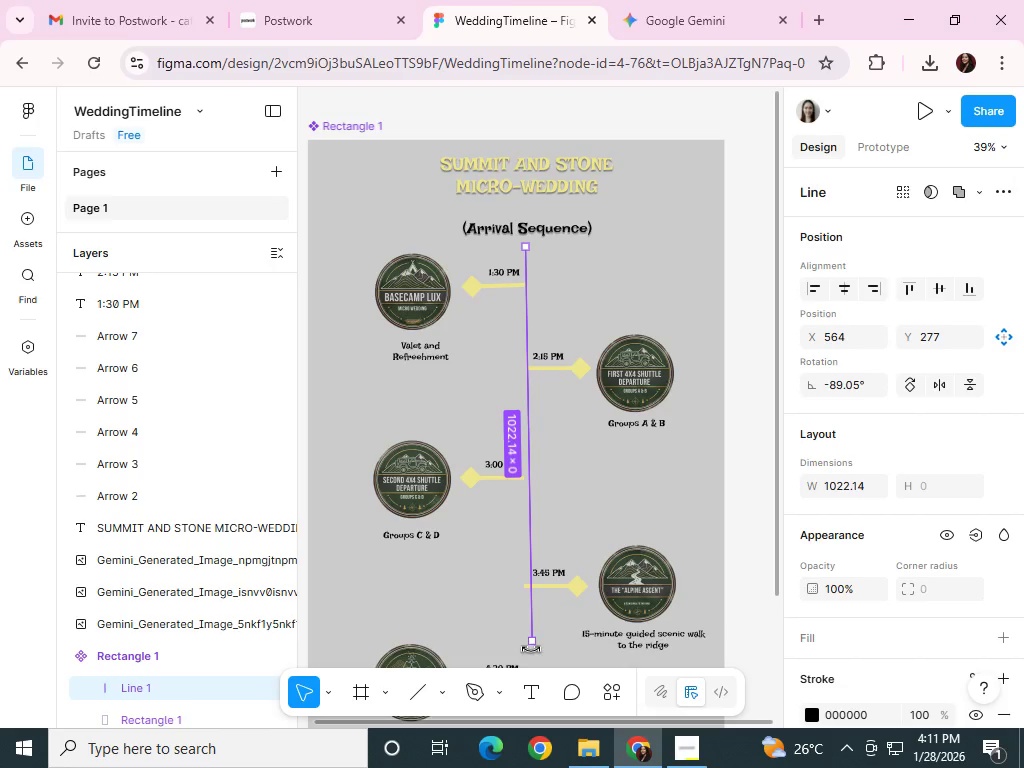 
left_click_drag(start_coordinate=[531, 650], to_coordinate=[528, 681])
 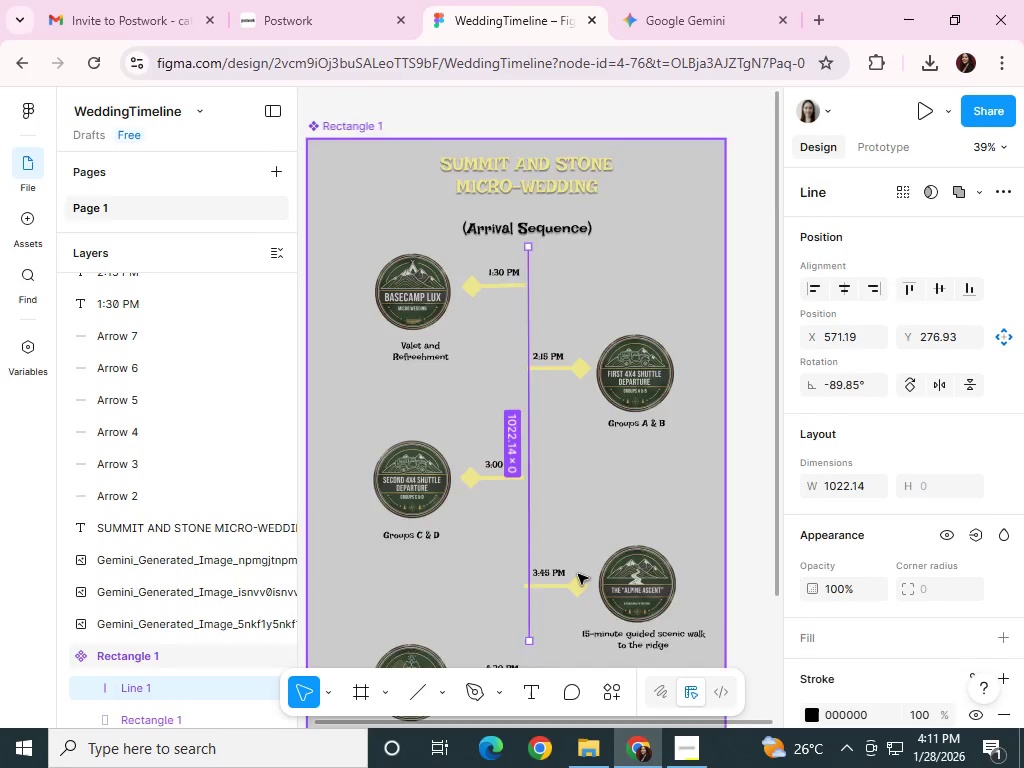 
scroll: coordinate [578, 574], scroll_direction: down, amount: 9.0
 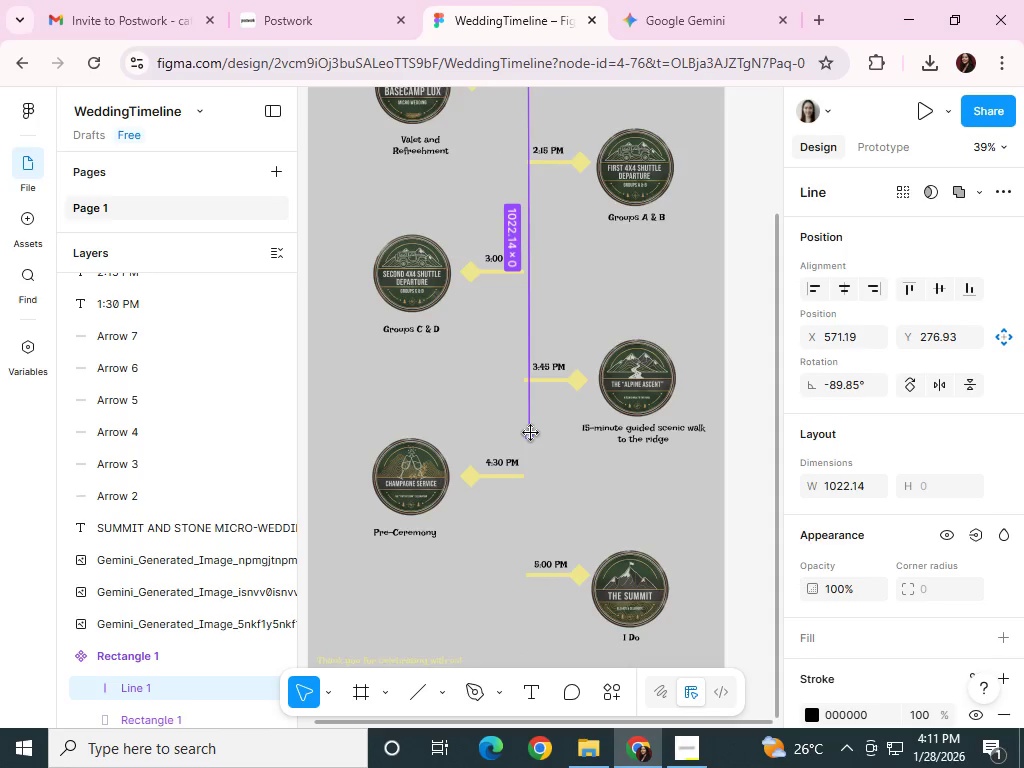 
left_click_drag(start_coordinate=[530, 434], to_coordinate=[529, 455])
 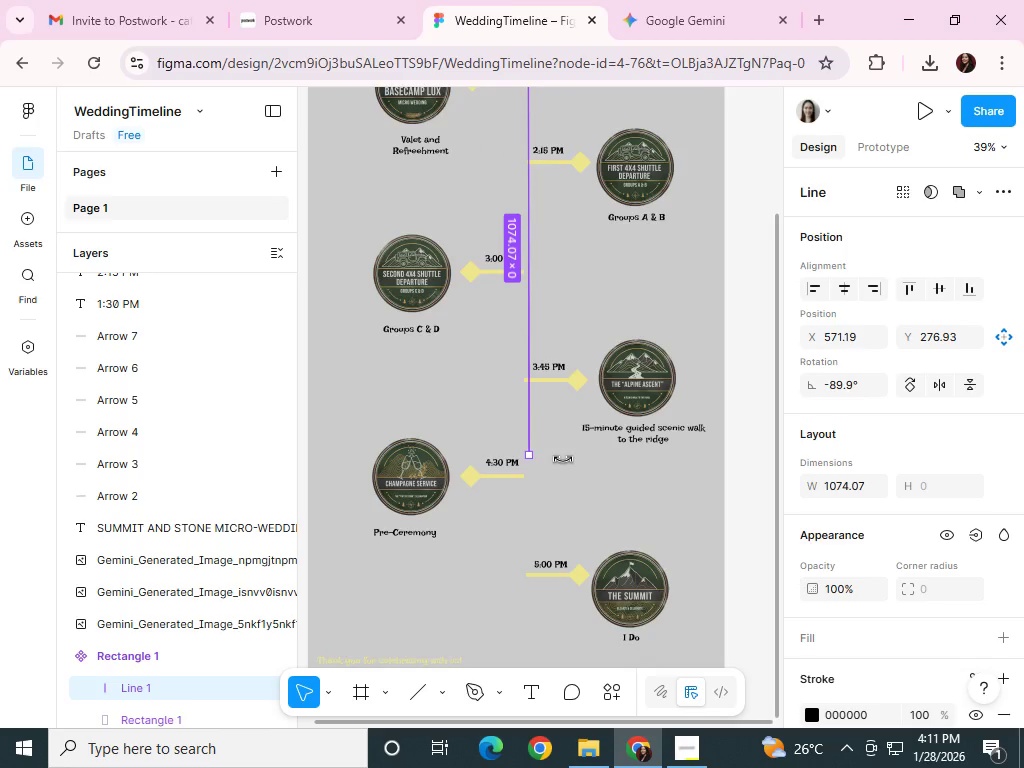 
scroll: coordinate [578, 458], scroll_direction: up, amount: 6.0
 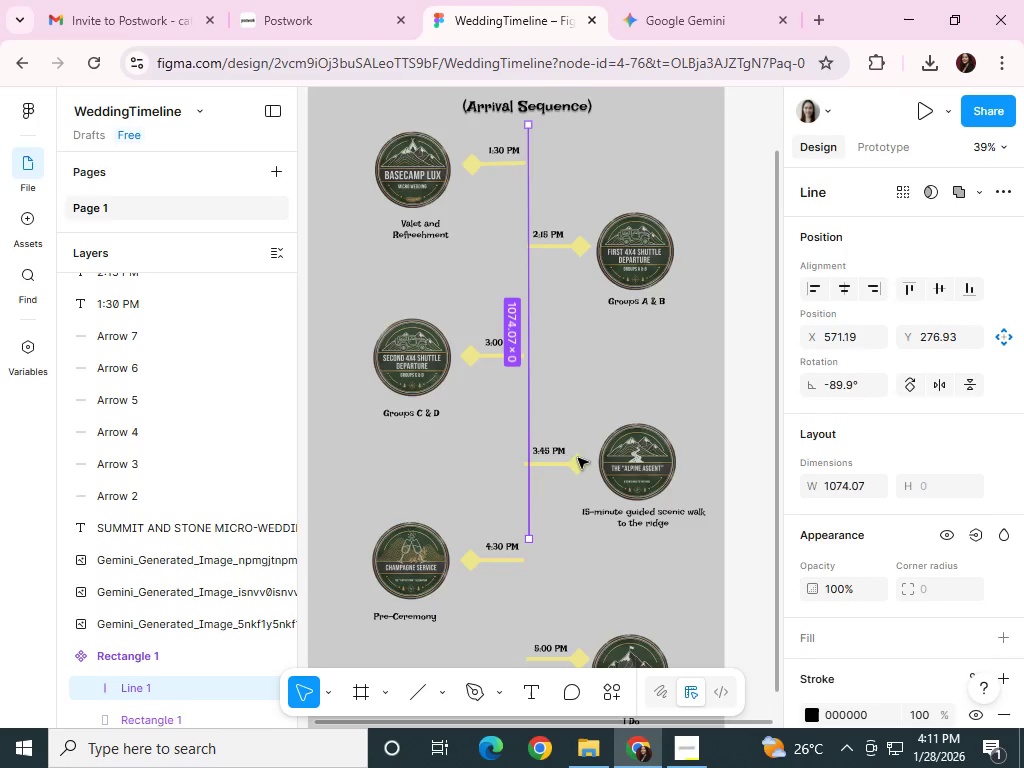 
scroll: coordinate [575, 464], scroll_direction: down, amount: 3.0
 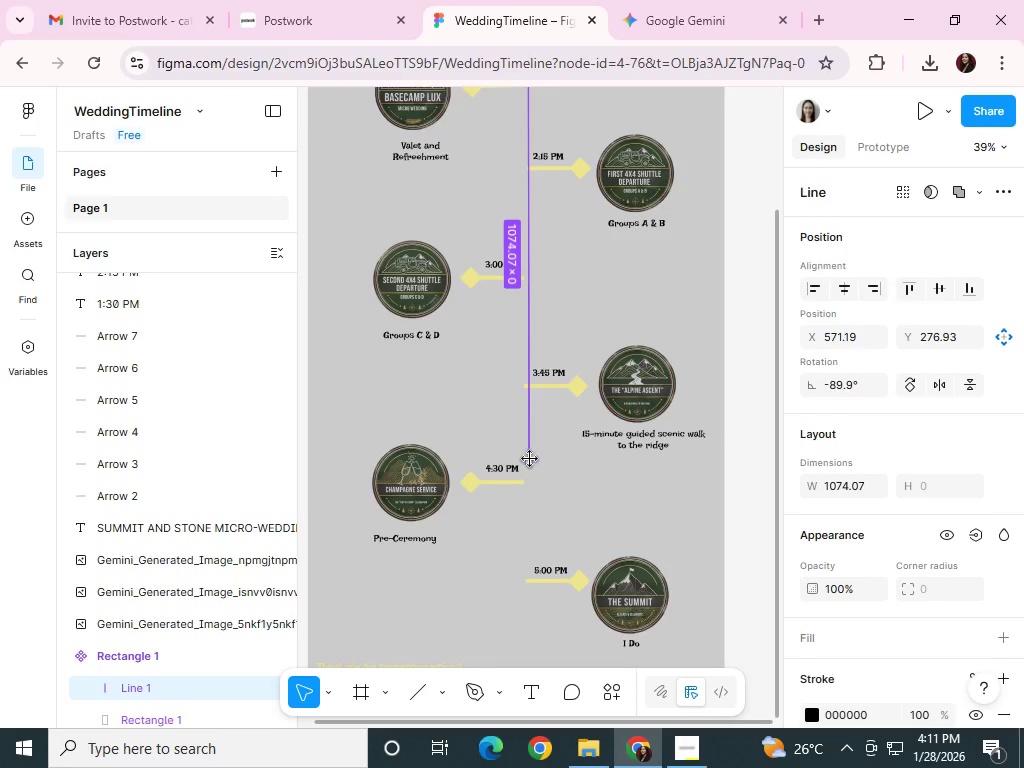 
left_click([557, 442])
 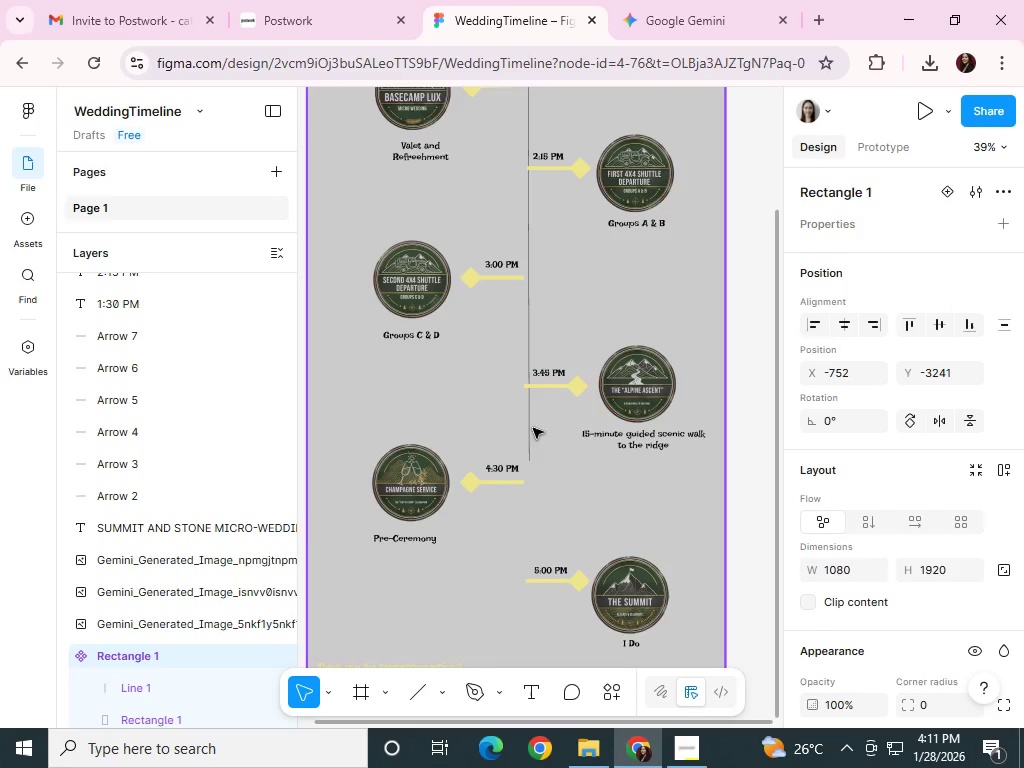 
left_click([530, 427])
 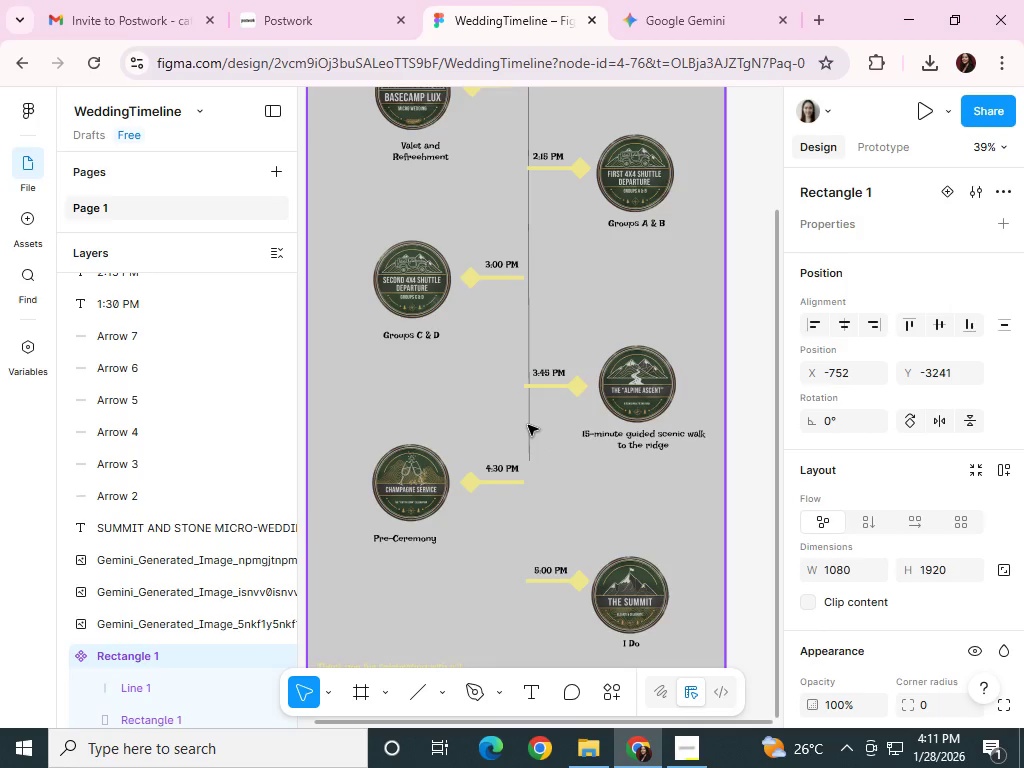 
double_click([544, 443])
 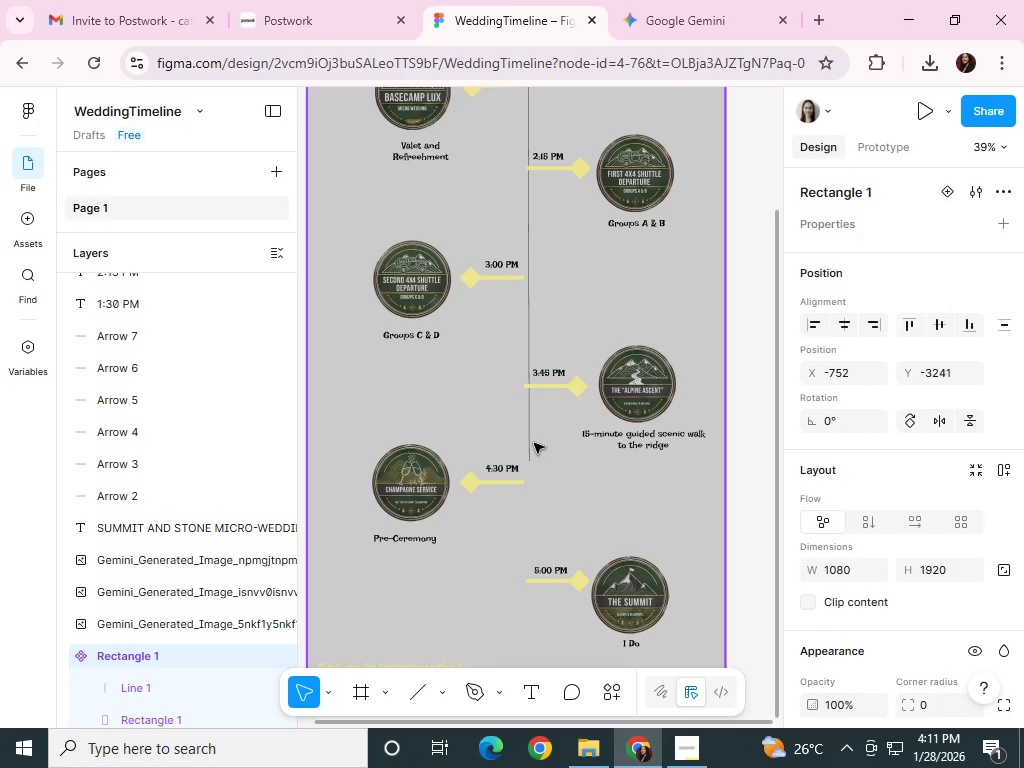 
triple_click([529, 443])
 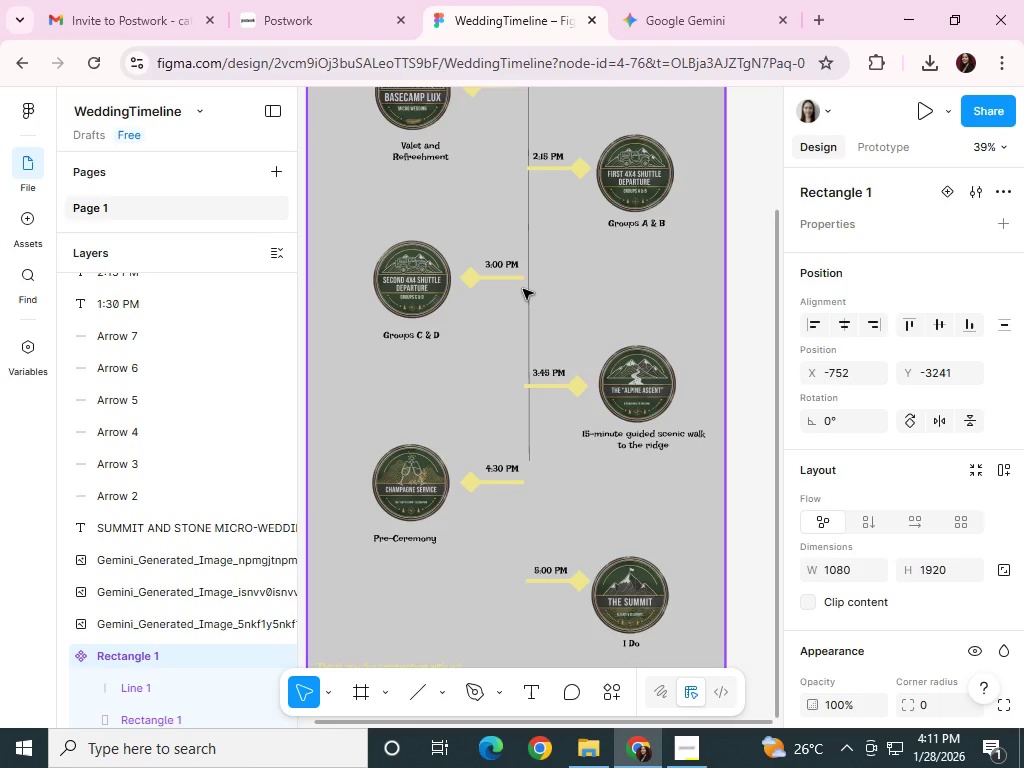 
double_click([528, 290])
 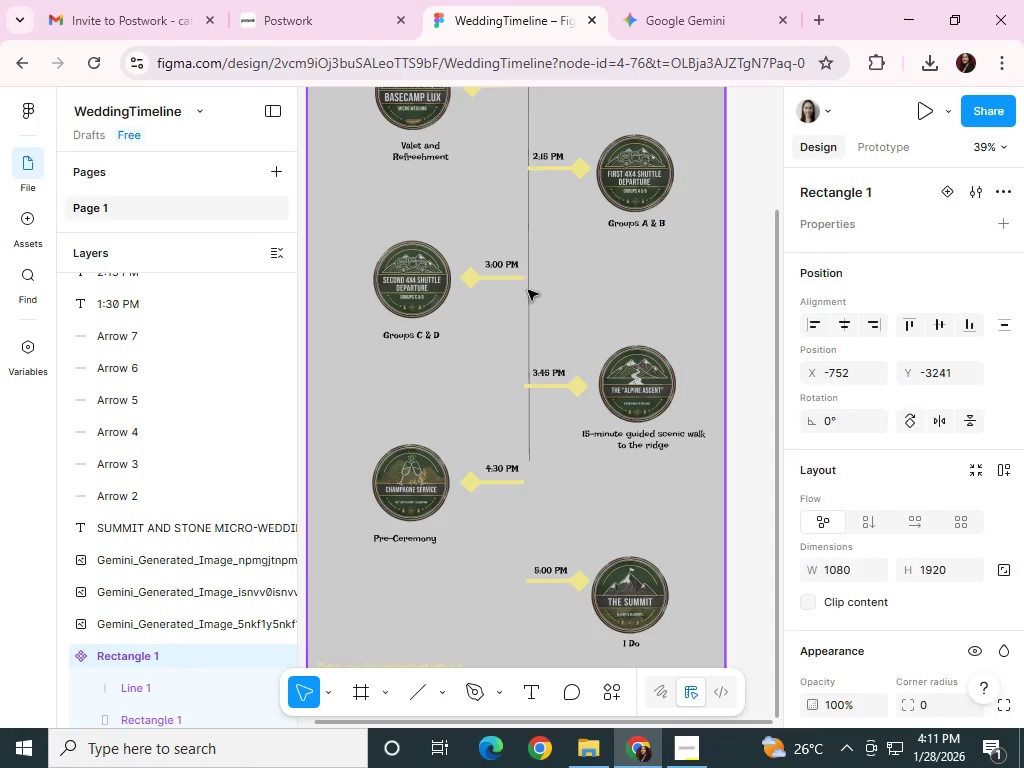 
triple_click([528, 290])
 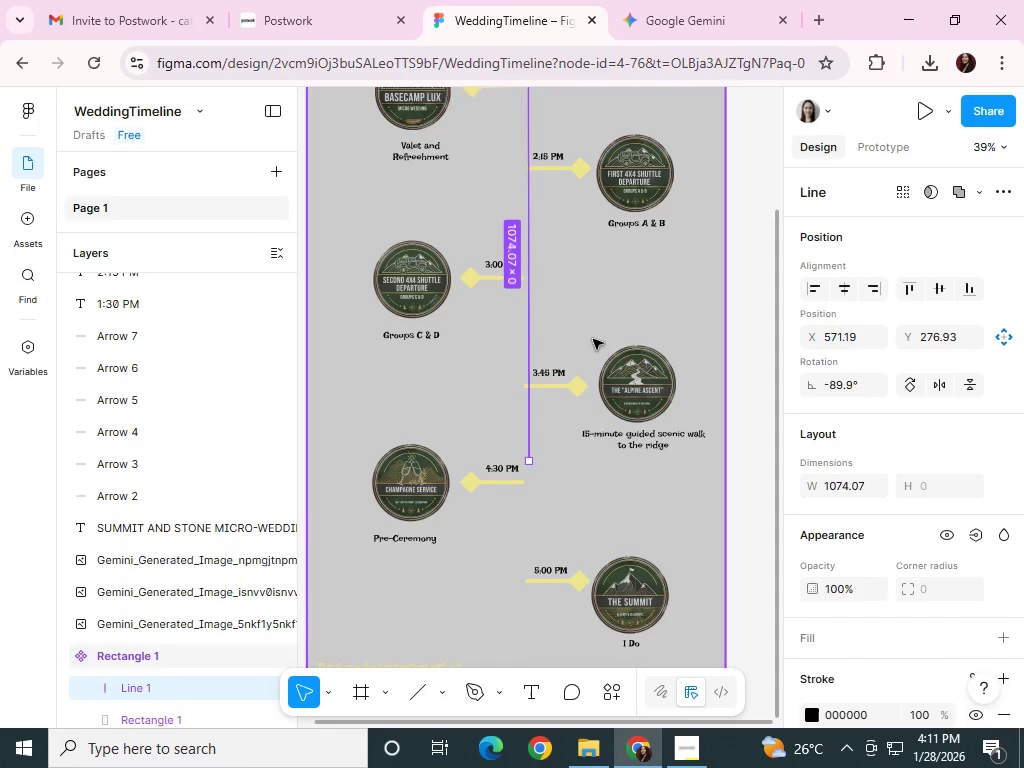 
triple_click([621, 353])
 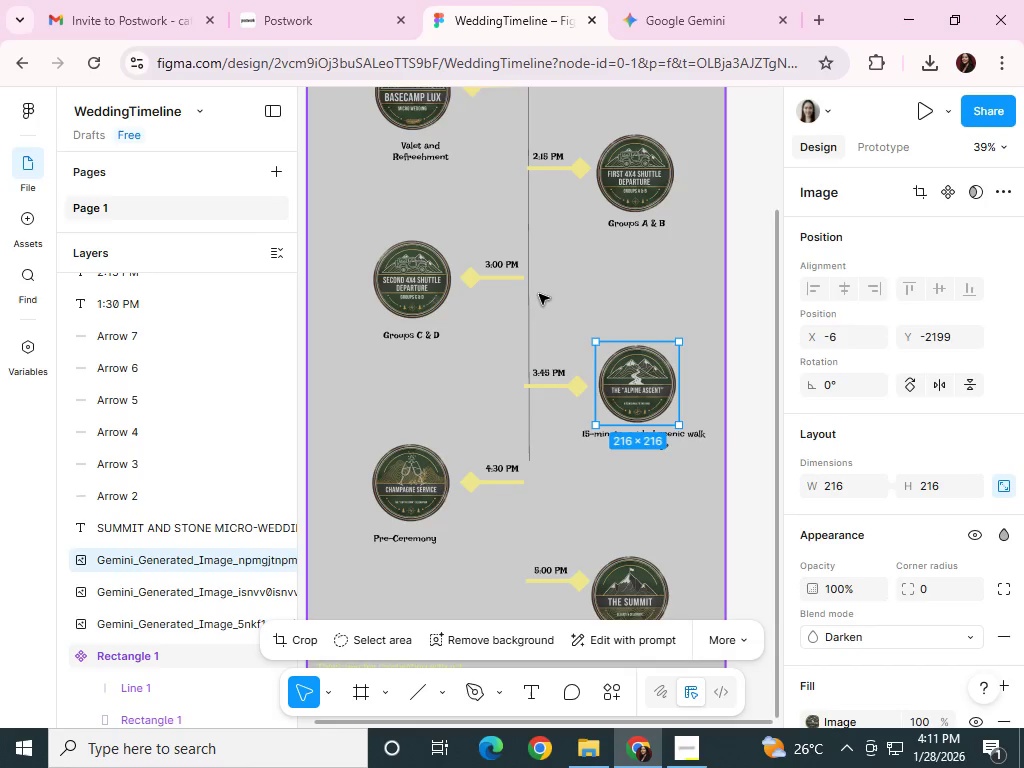 
left_click([526, 287])
 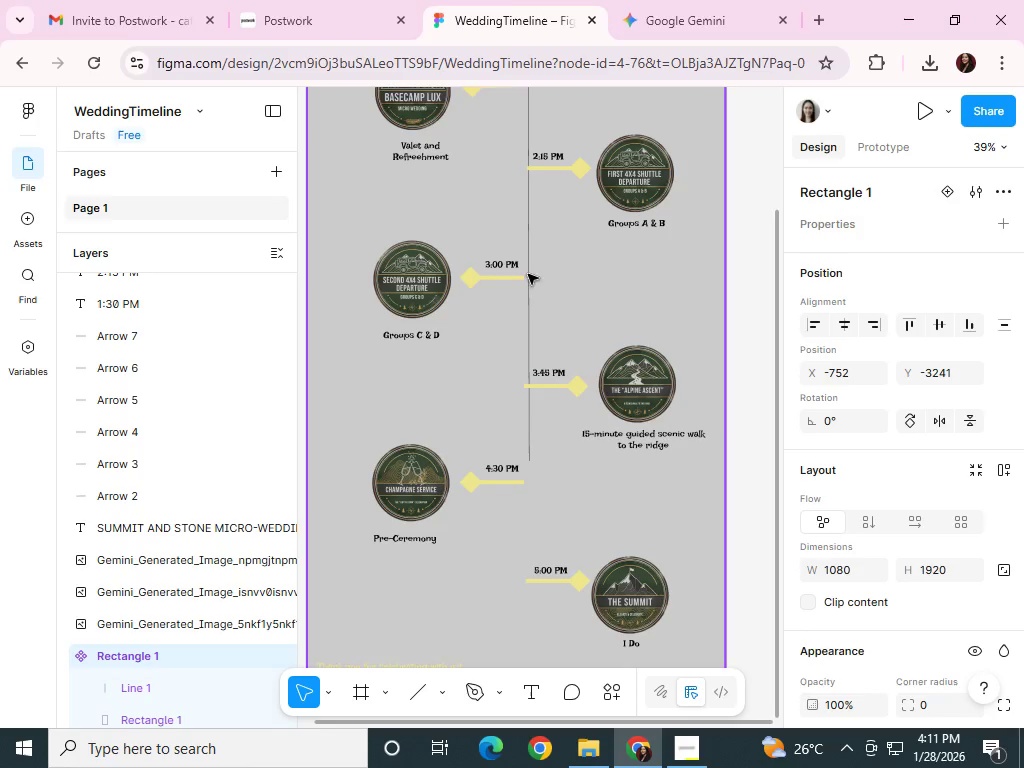 
left_click([531, 254])
 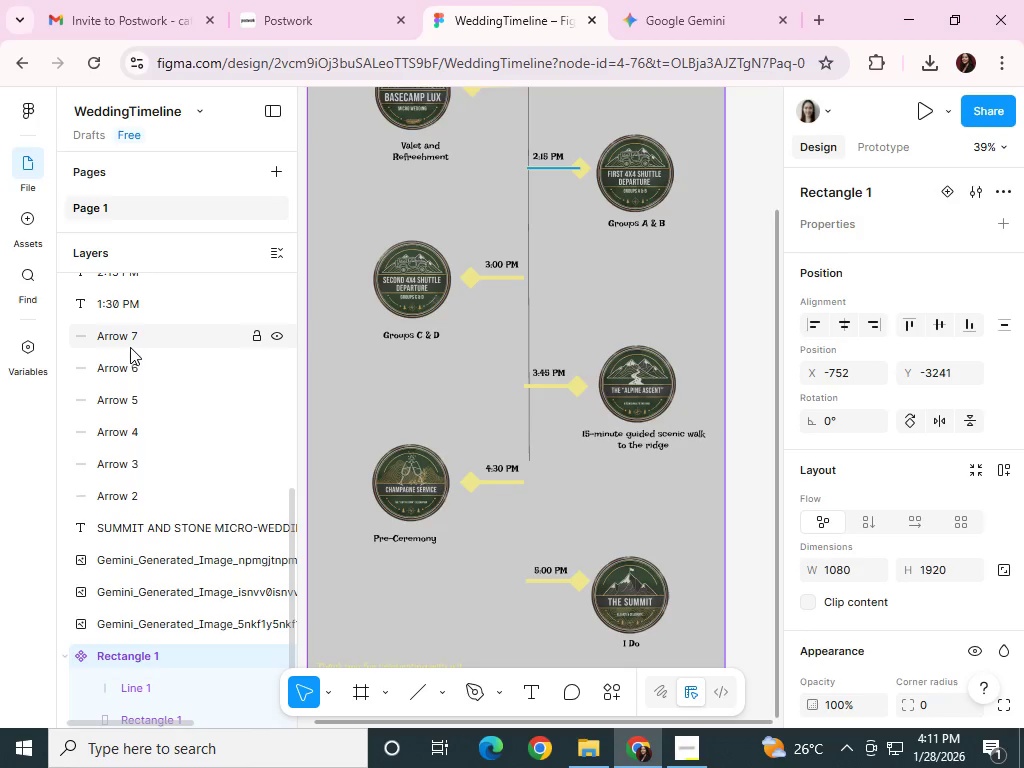 
scroll: coordinate [160, 383], scroll_direction: up, amount: 12.0
 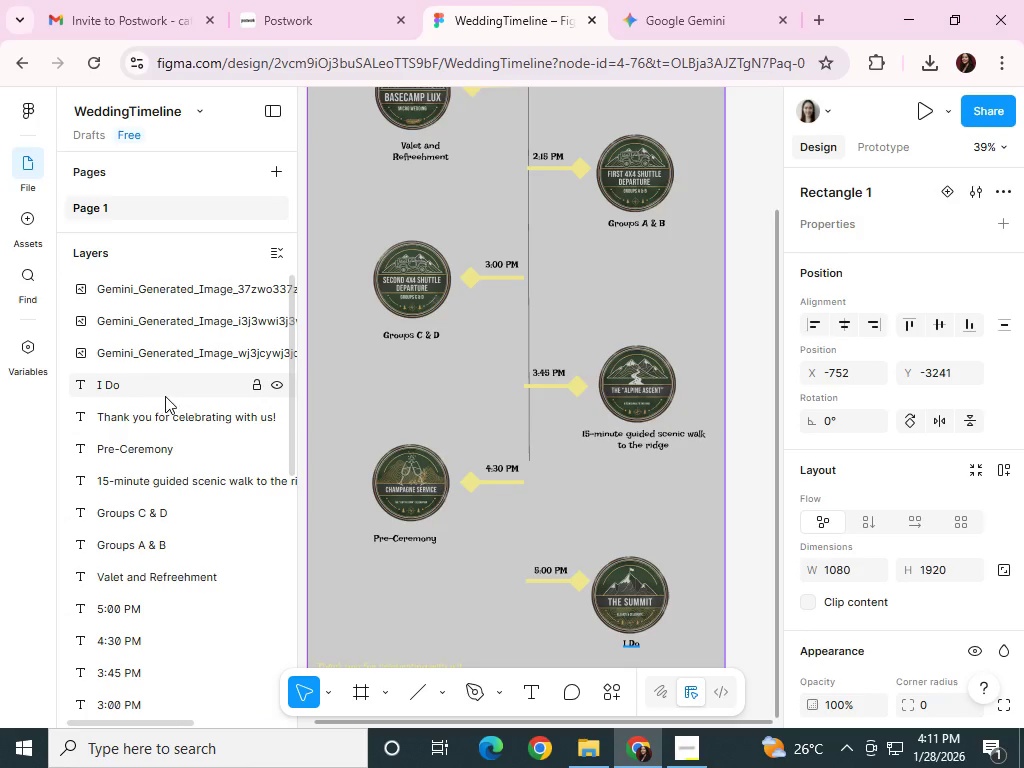 
scroll: coordinate [171, 397], scroll_direction: down, amount: 11.0
 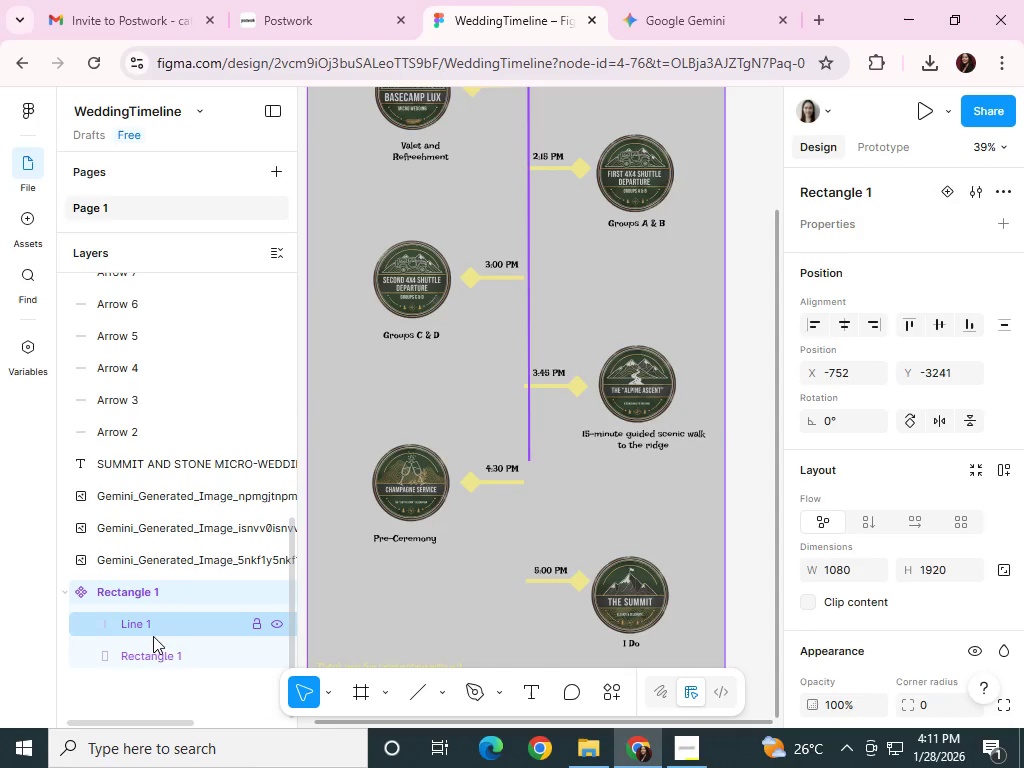 
left_click([138, 623])
 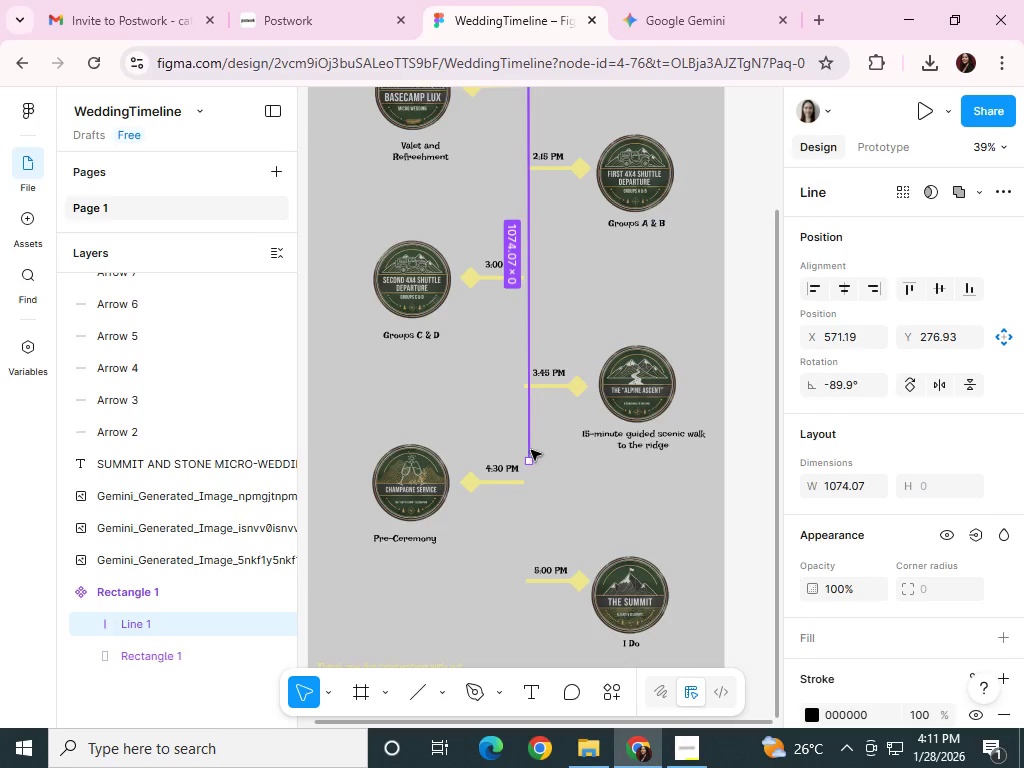 
left_click_drag(start_coordinate=[530, 461], to_coordinate=[528, 578])
 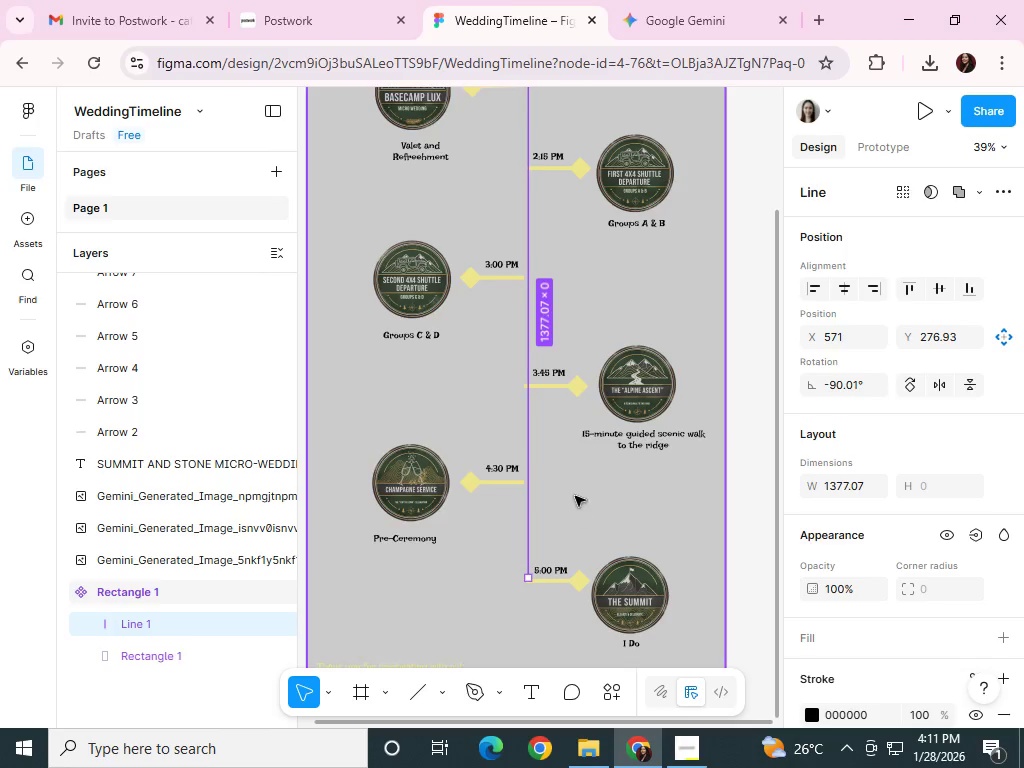 
scroll: coordinate [577, 488], scroll_direction: up, amount: 3.0
 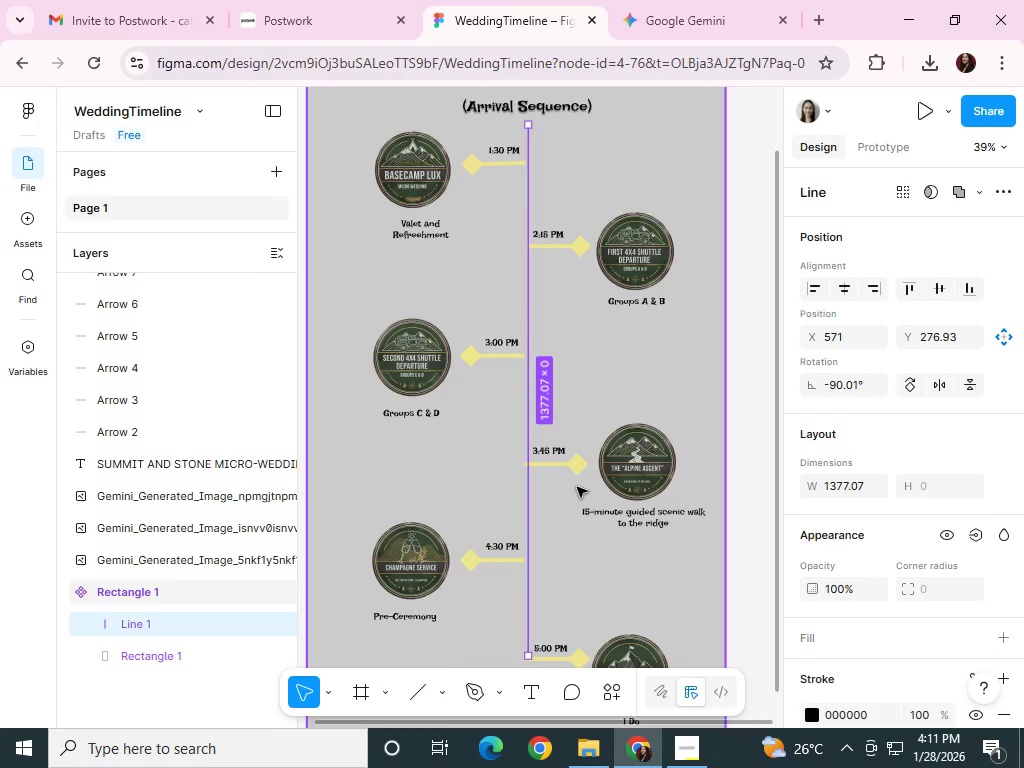 
scroll: coordinate [577, 487], scroll_direction: down, amount: 3.0
 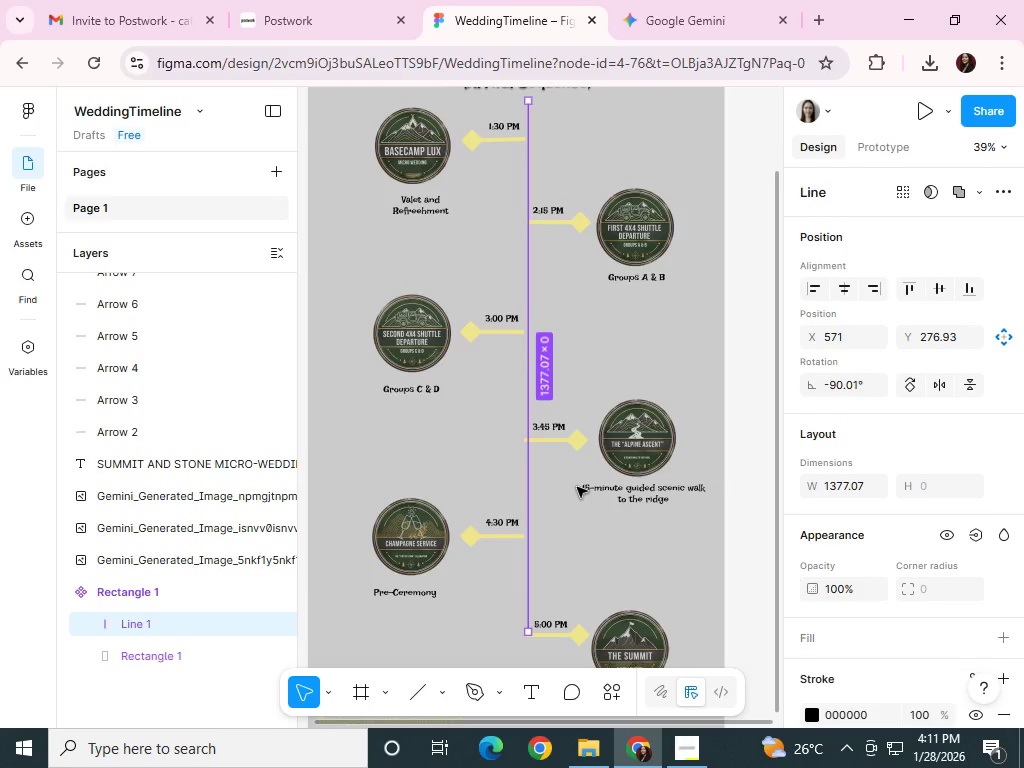 
scroll: coordinate [577, 487], scroll_direction: up, amount: 2.0
 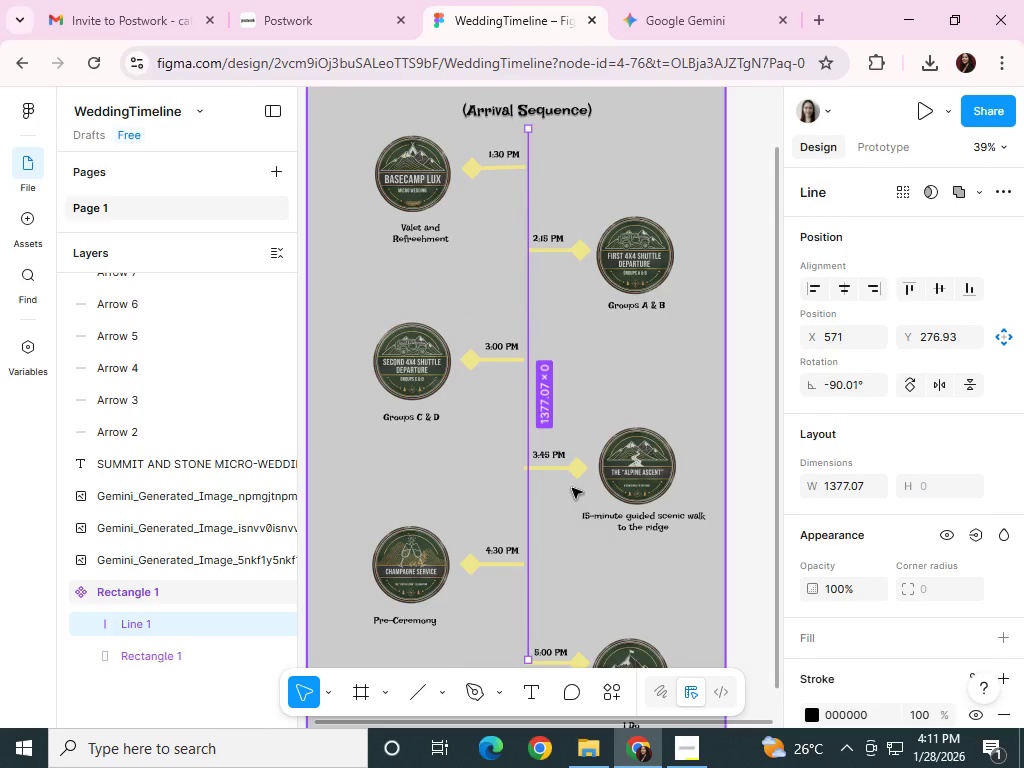 
key(ArrowDown)
 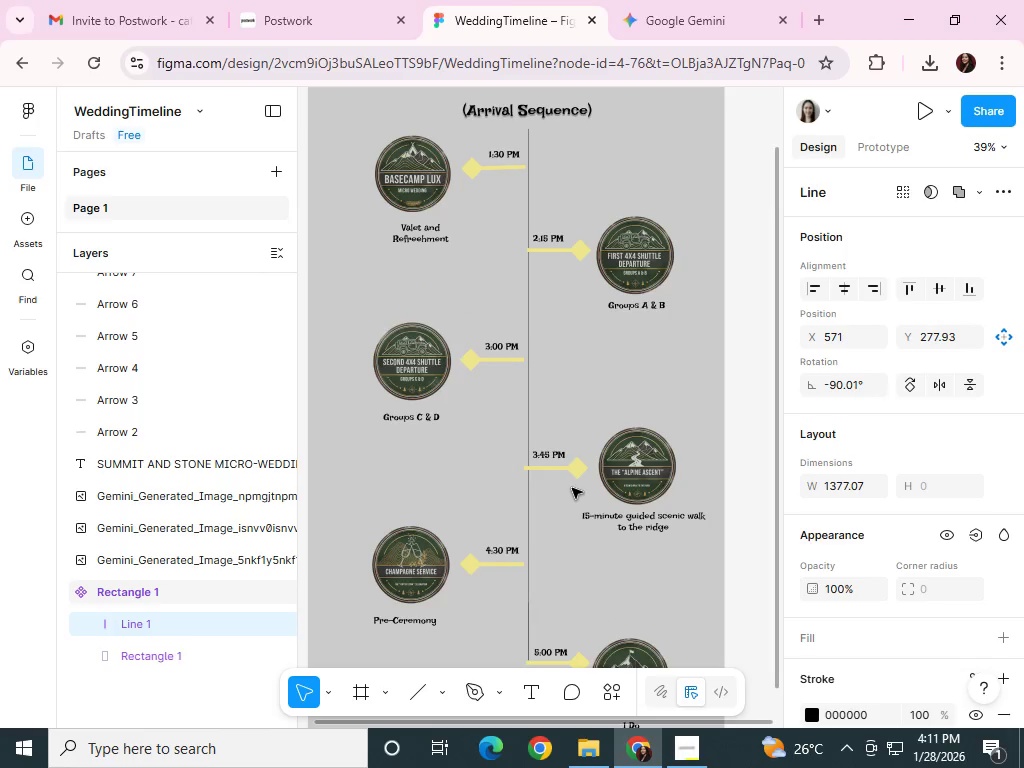 
key(ArrowDown)
 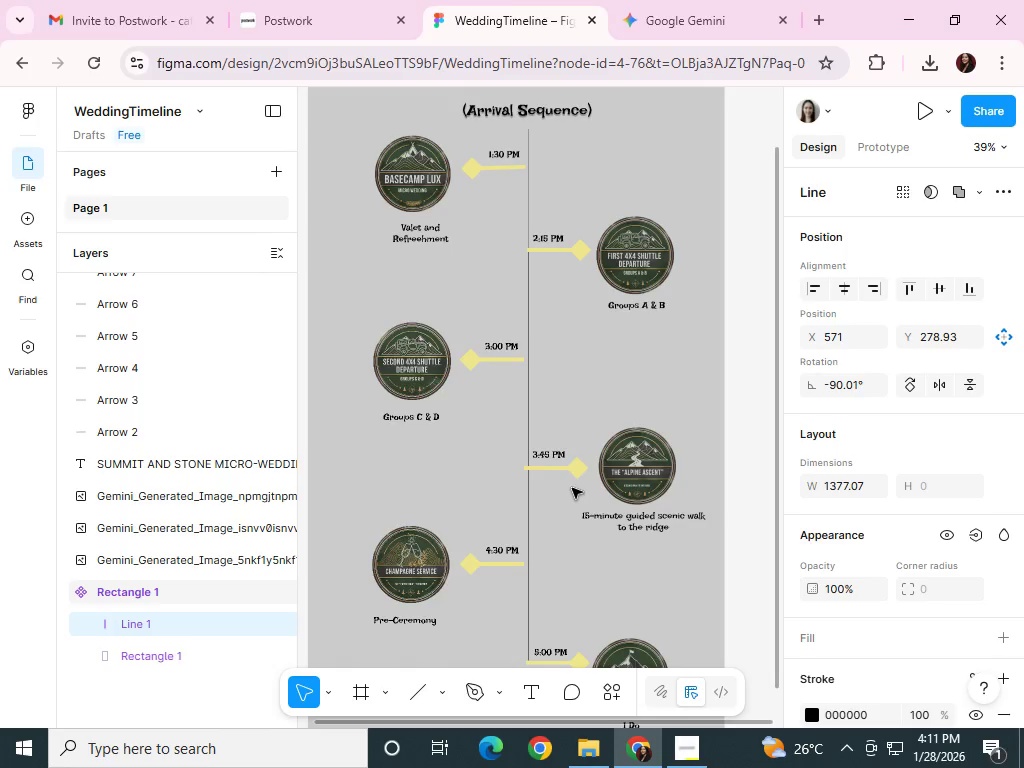 
key(ArrowDown)
 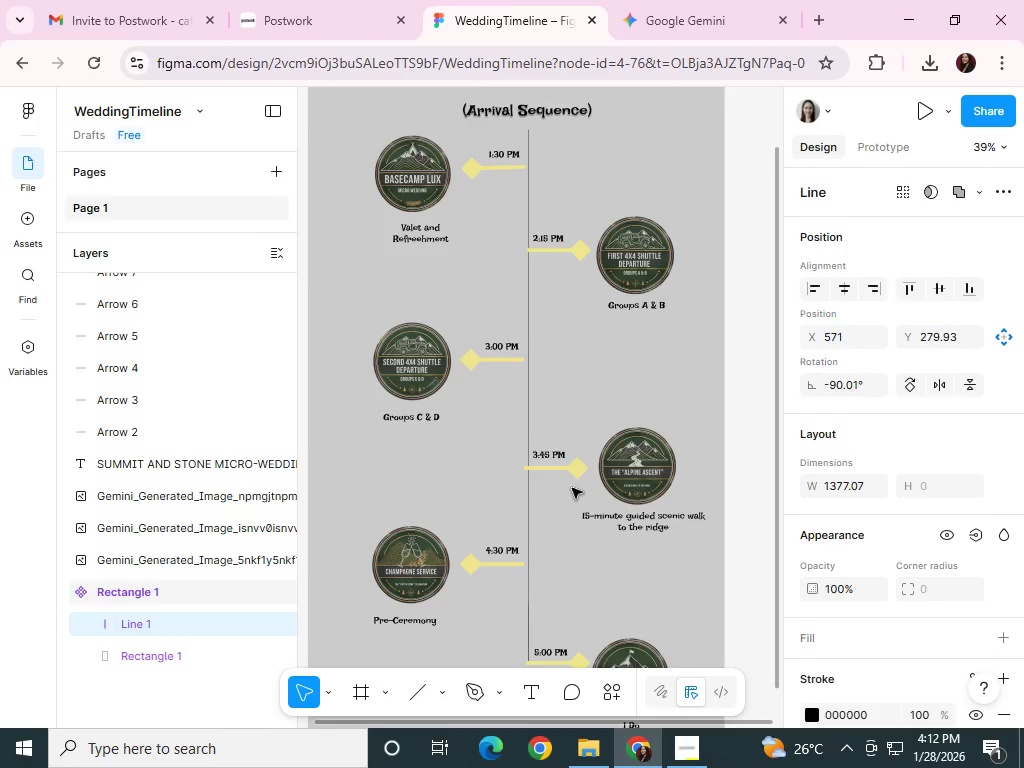 
scroll: coordinate [572, 488], scroll_direction: down, amount: 3.0
 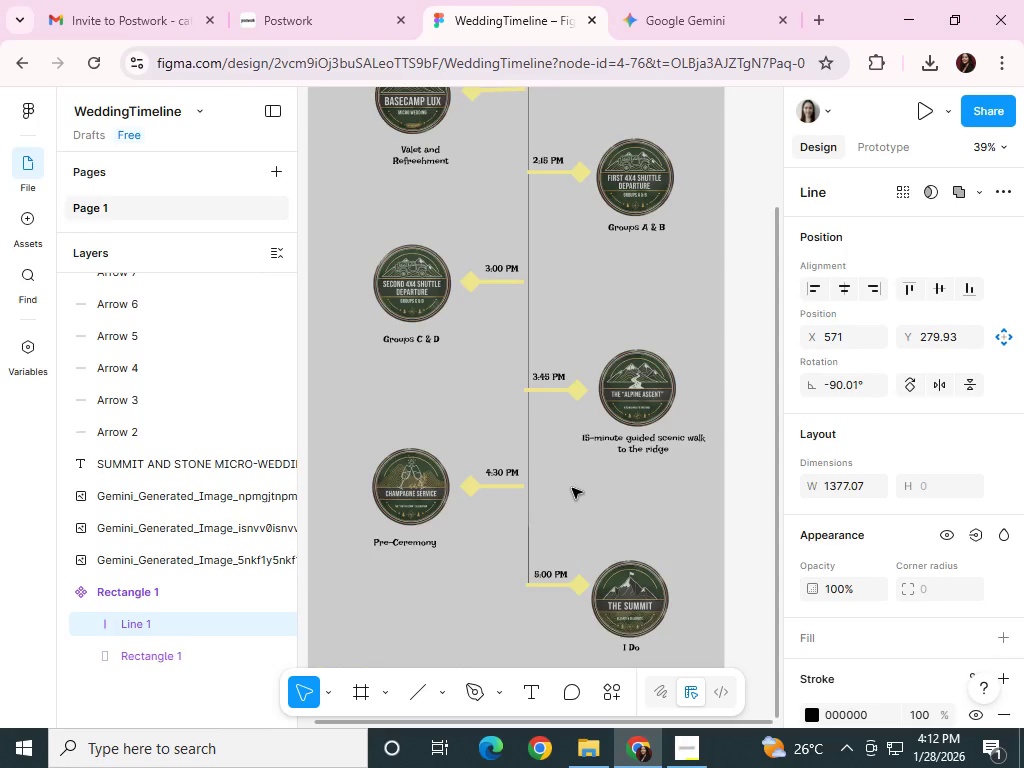 
key(ArrowDown)
 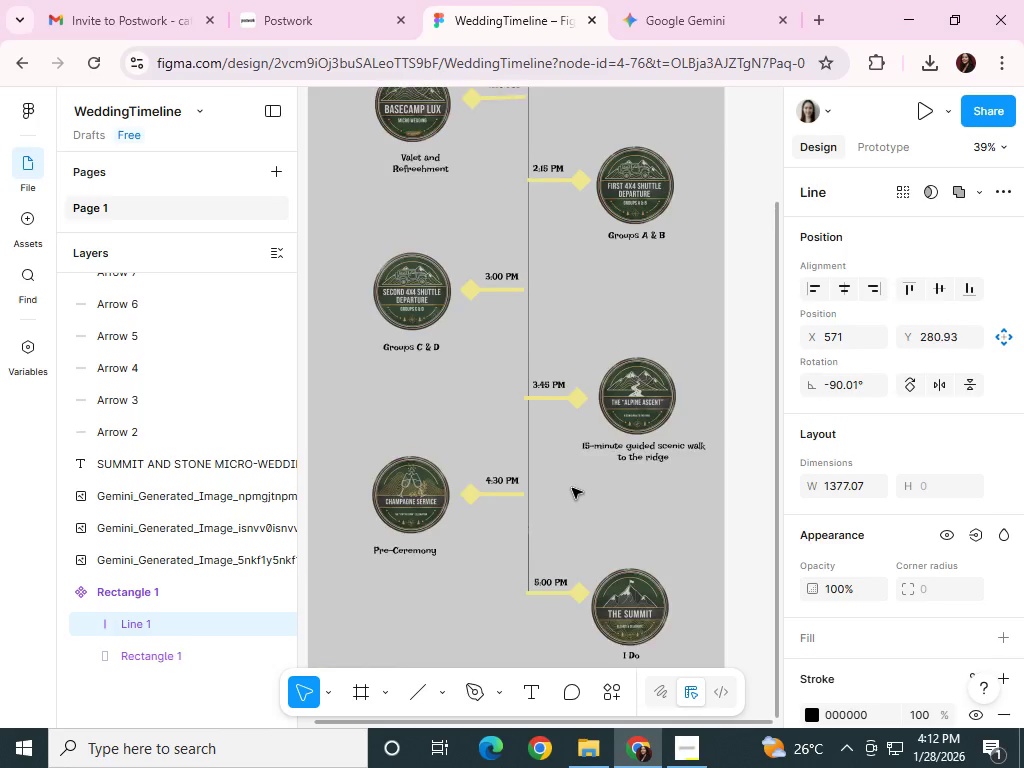 
scroll: coordinate [572, 488], scroll_direction: up, amount: 4.0
 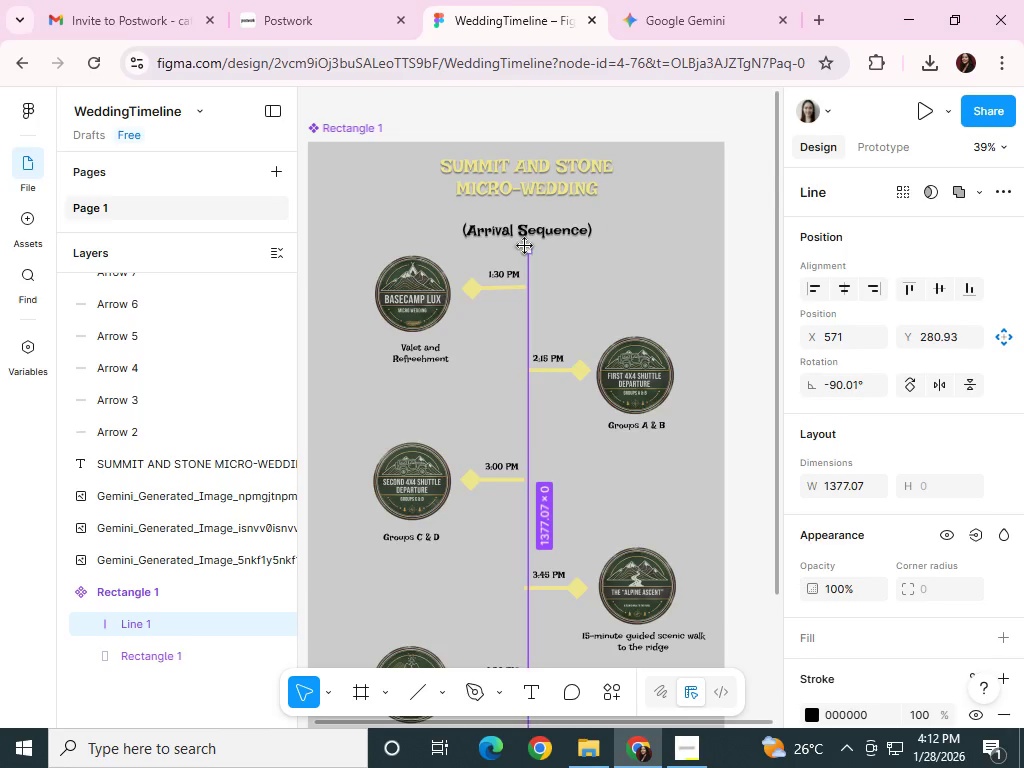 
left_click_drag(start_coordinate=[529, 251], to_coordinate=[525, 244])
 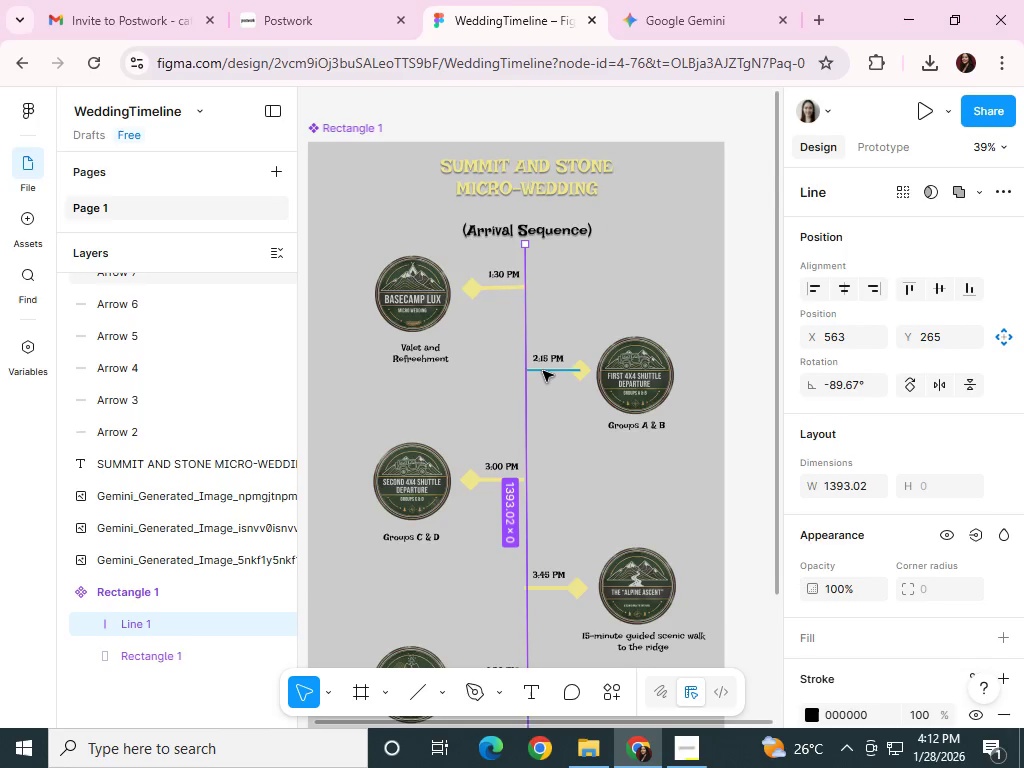 
scroll: coordinate [536, 408], scroll_direction: down, amount: 8.0
 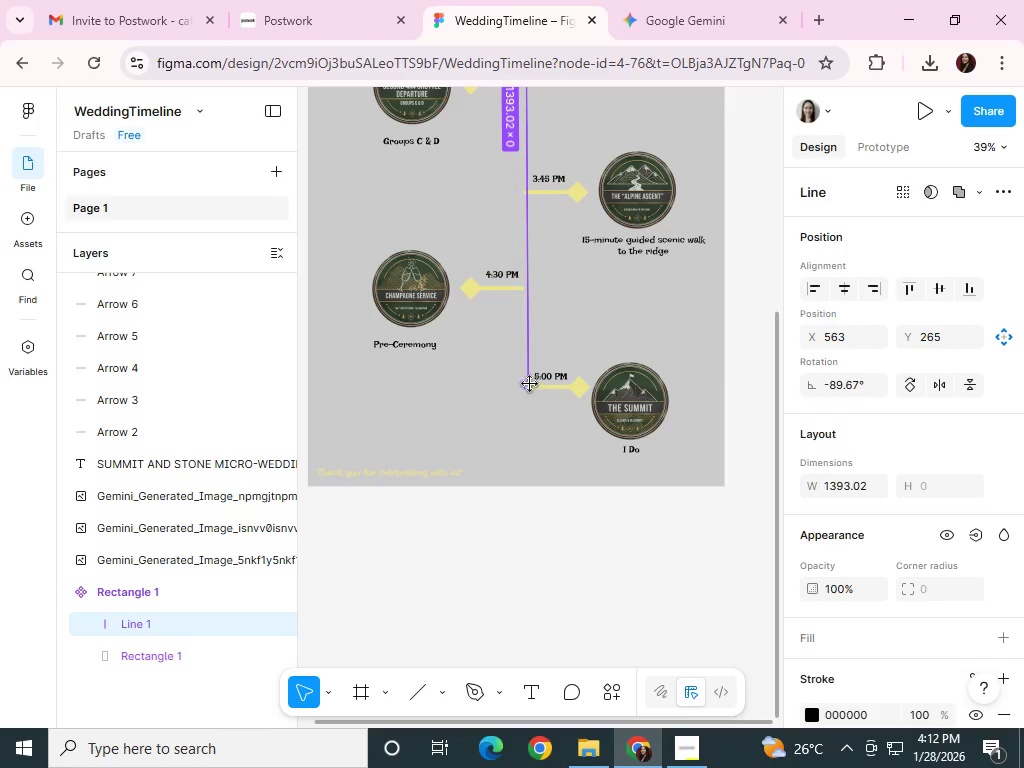 
left_click_drag(start_coordinate=[530, 384], to_coordinate=[527, 396])
 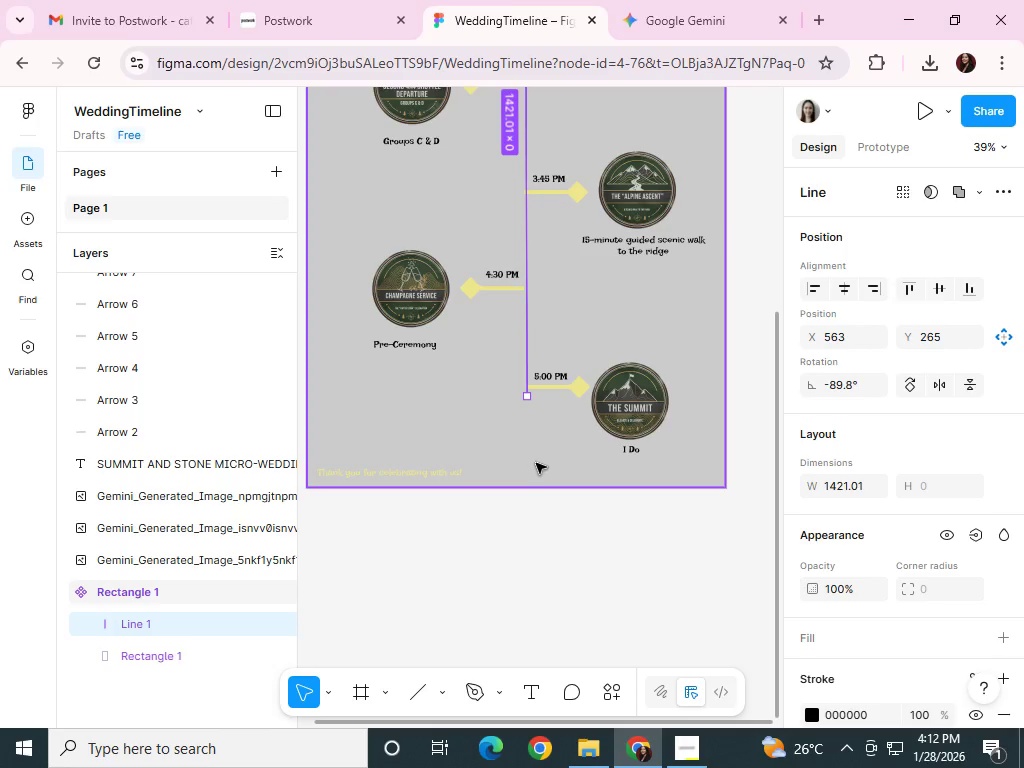 
scroll: coordinate [552, 455], scroll_direction: up, amount: 9.0
 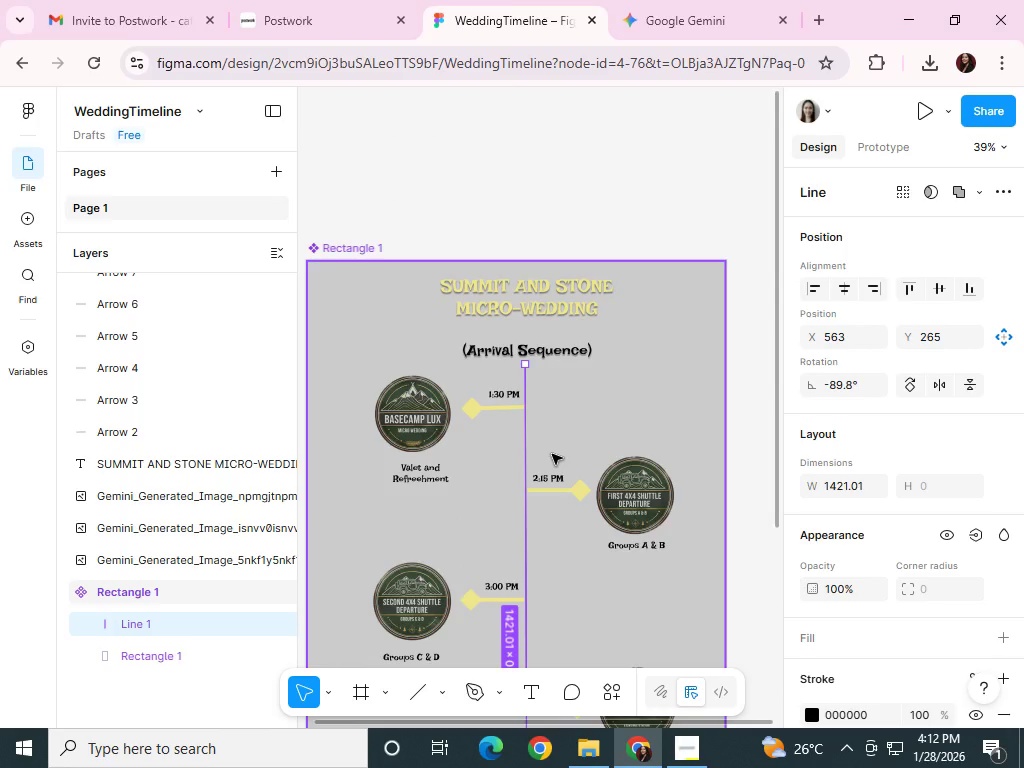 
scroll: coordinate [552, 454], scroll_direction: down, amount: 4.0
 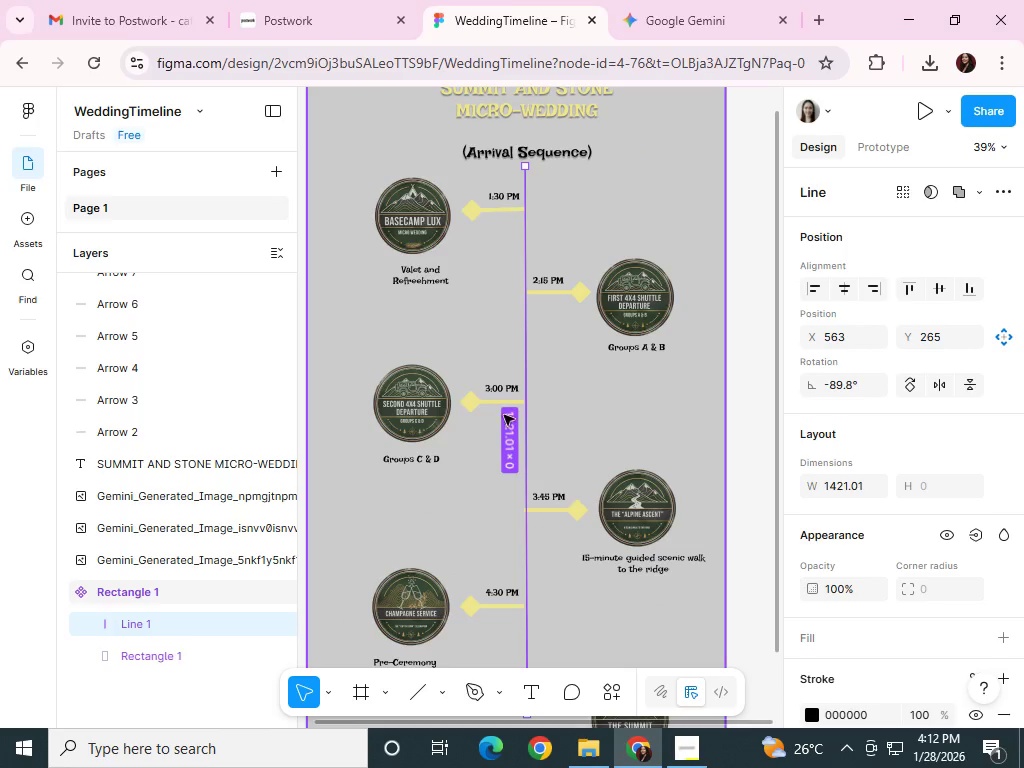 
left_click([472, 213])
 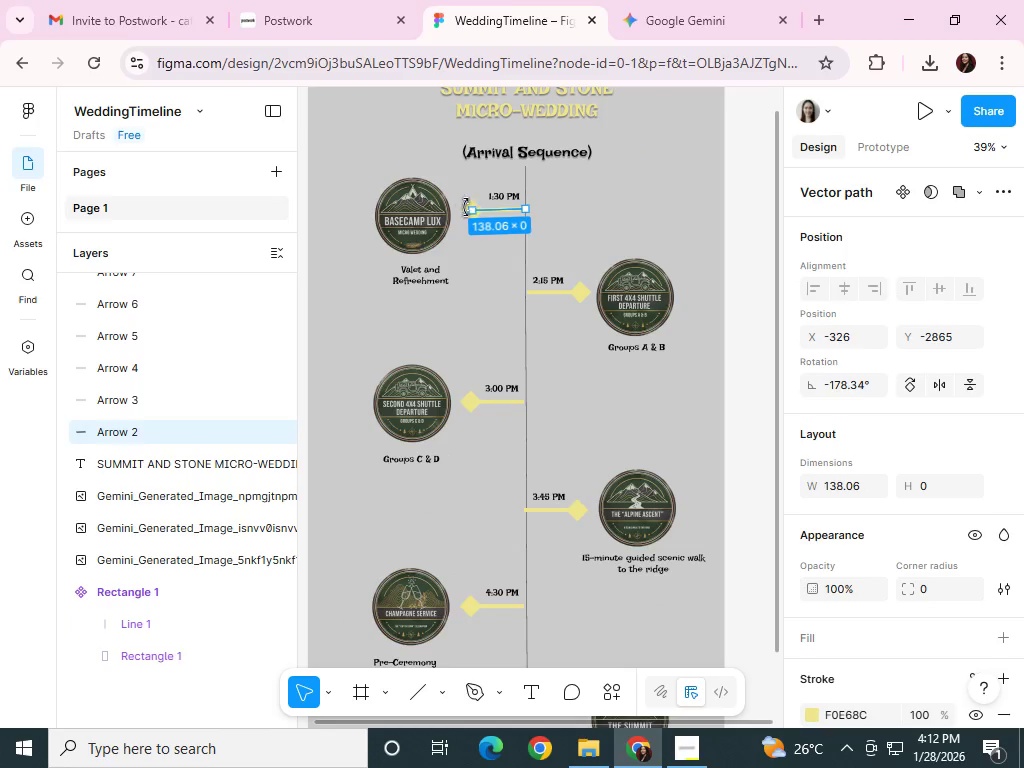 
left_click_drag(start_coordinate=[470, 212], to_coordinate=[470, 207])
 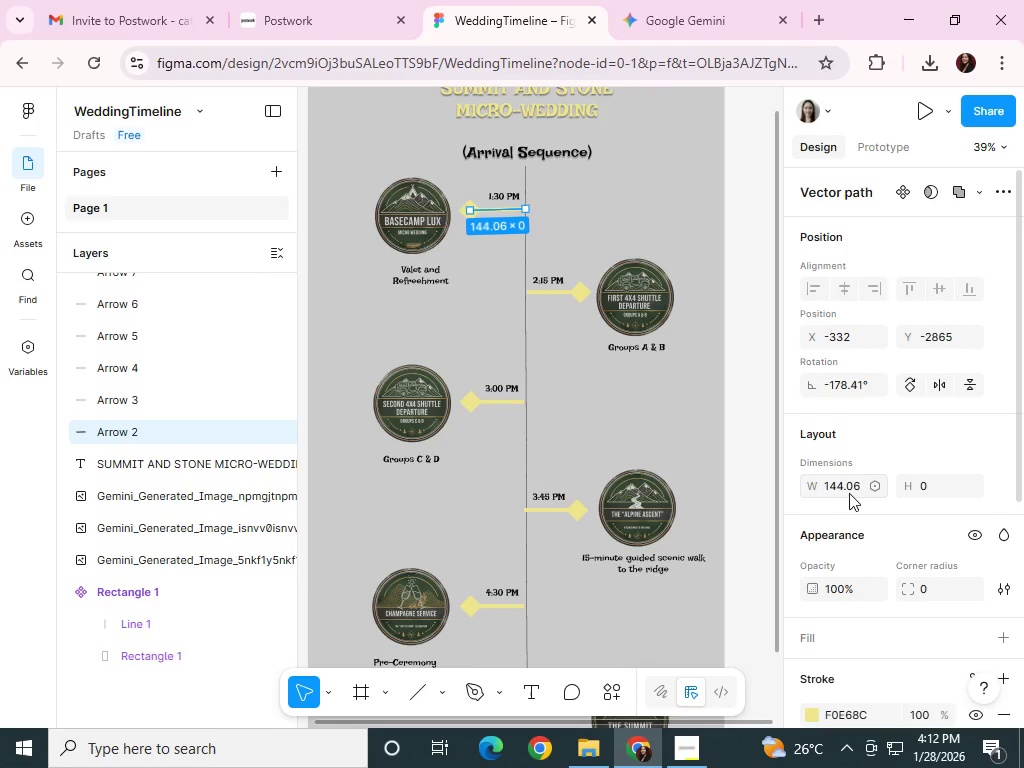 
left_click([841, 482])
 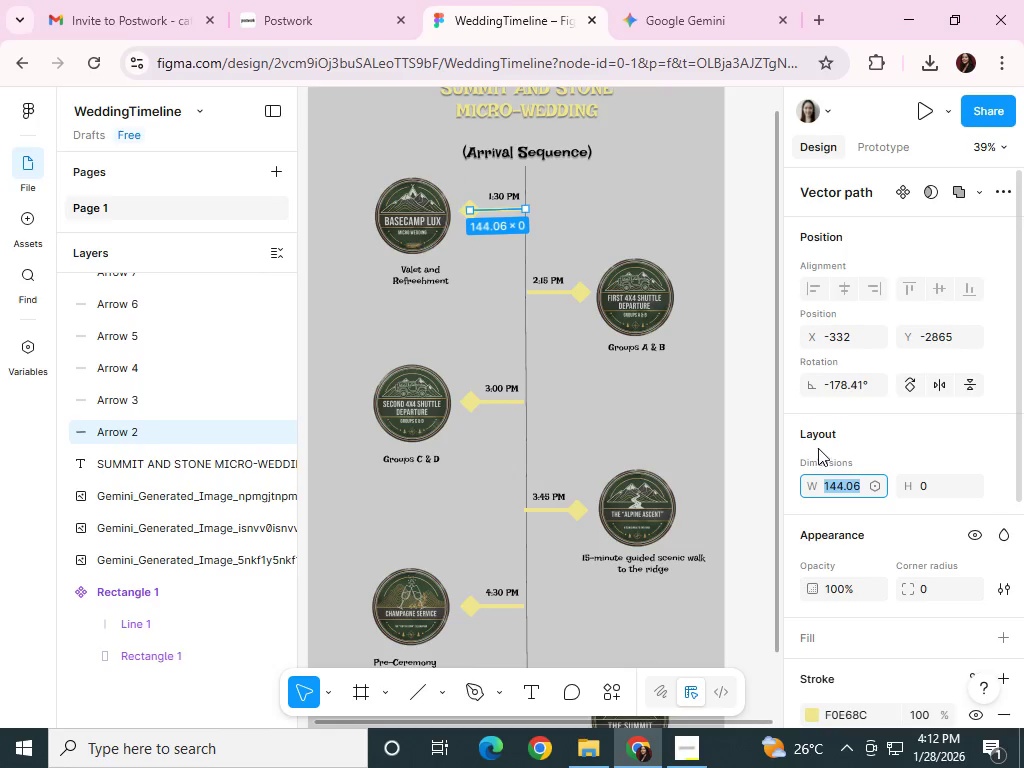 
key(Numpad1)
 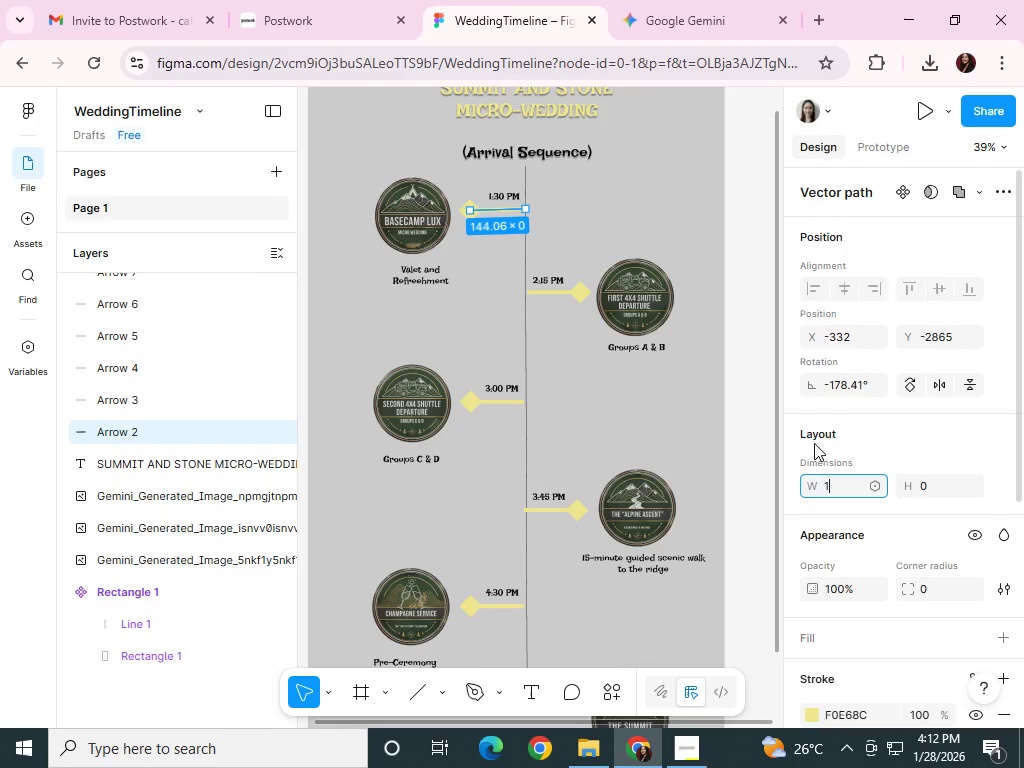 
key(Numpad3)
 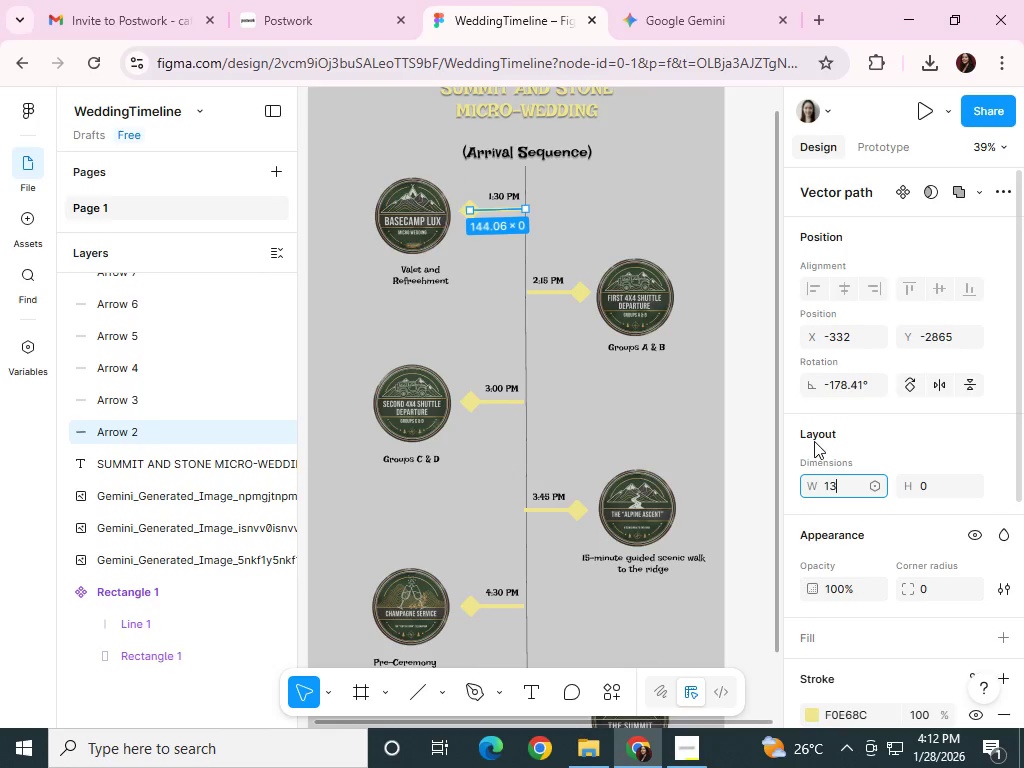 
key(Numpad8)
 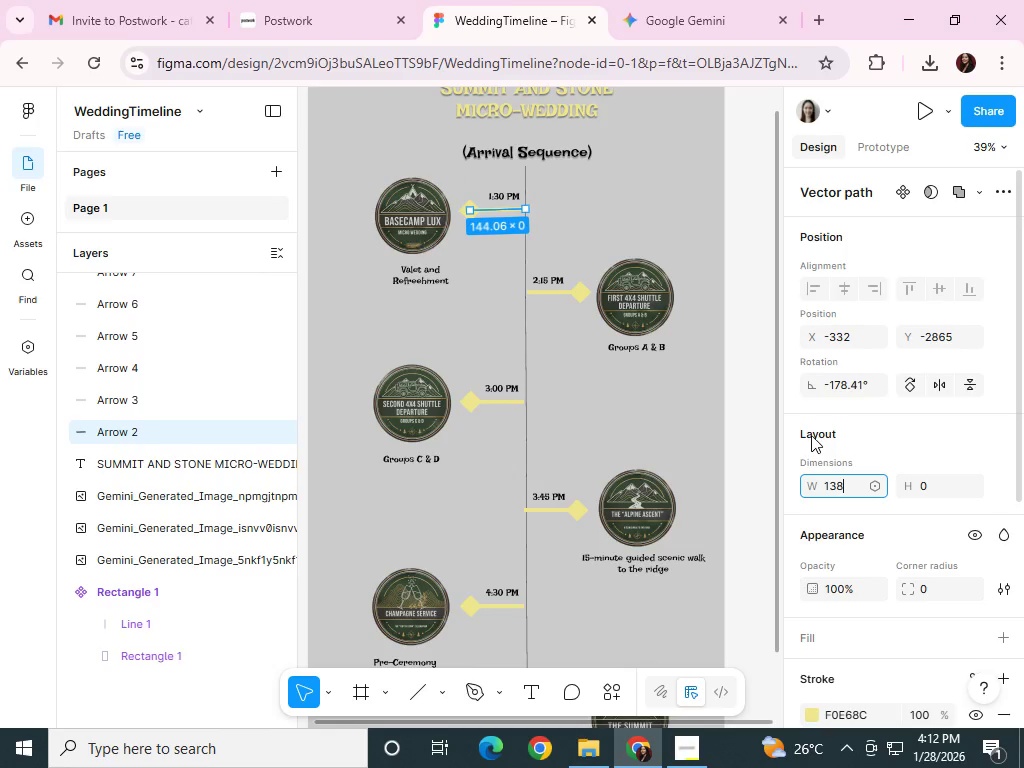 
key(NumpadEnter)
 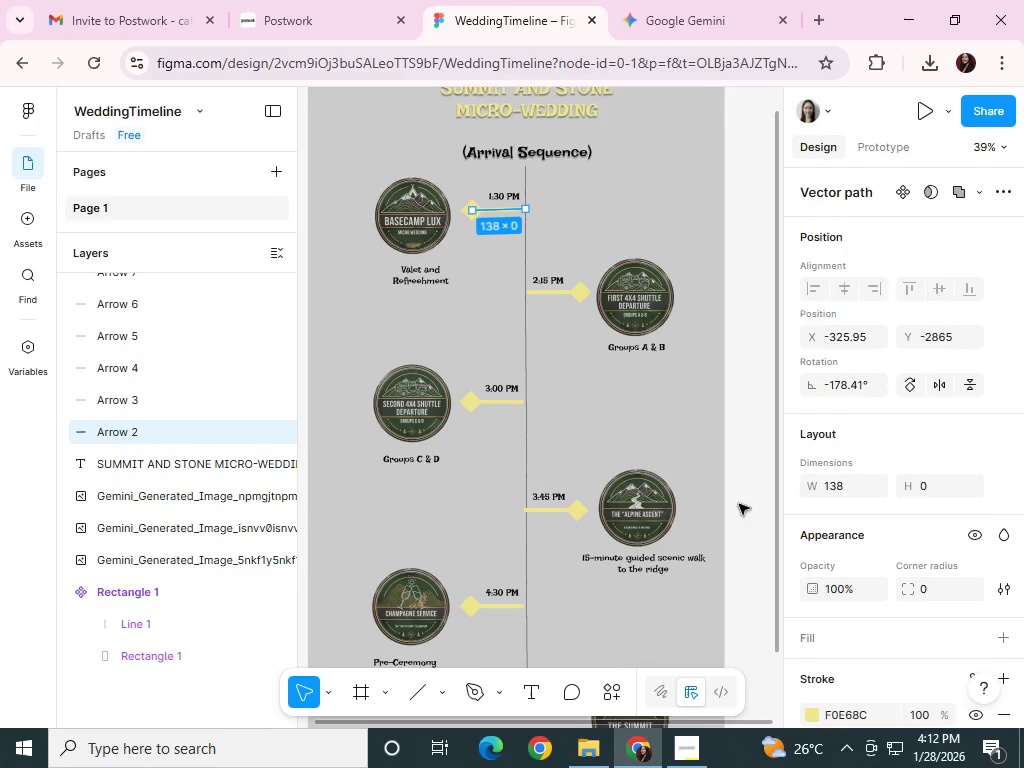 
scroll: coordinate [703, 487], scroll_direction: down, amount: 7.0
 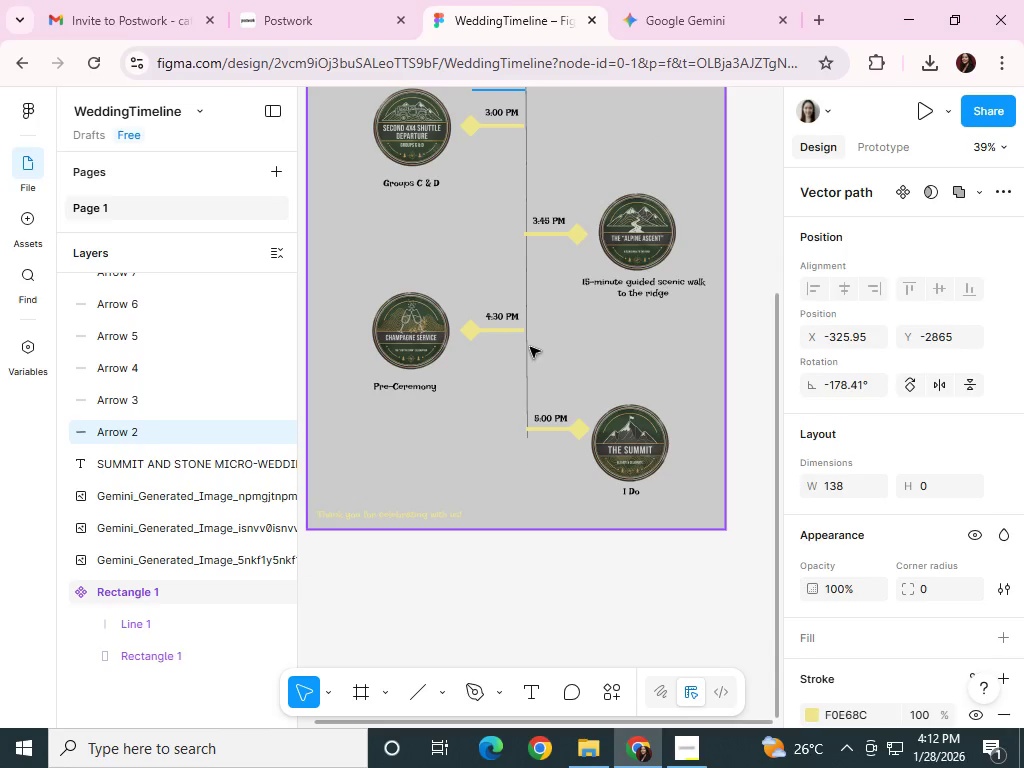 
left_click([528, 345])
 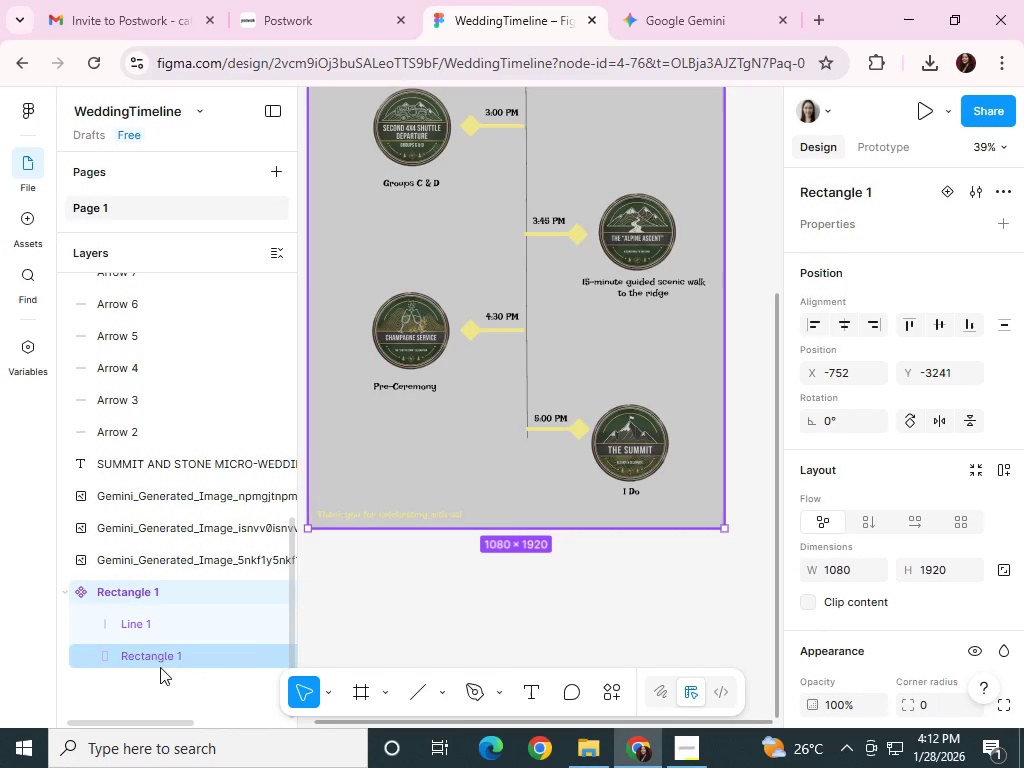 
left_click([121, 635])
 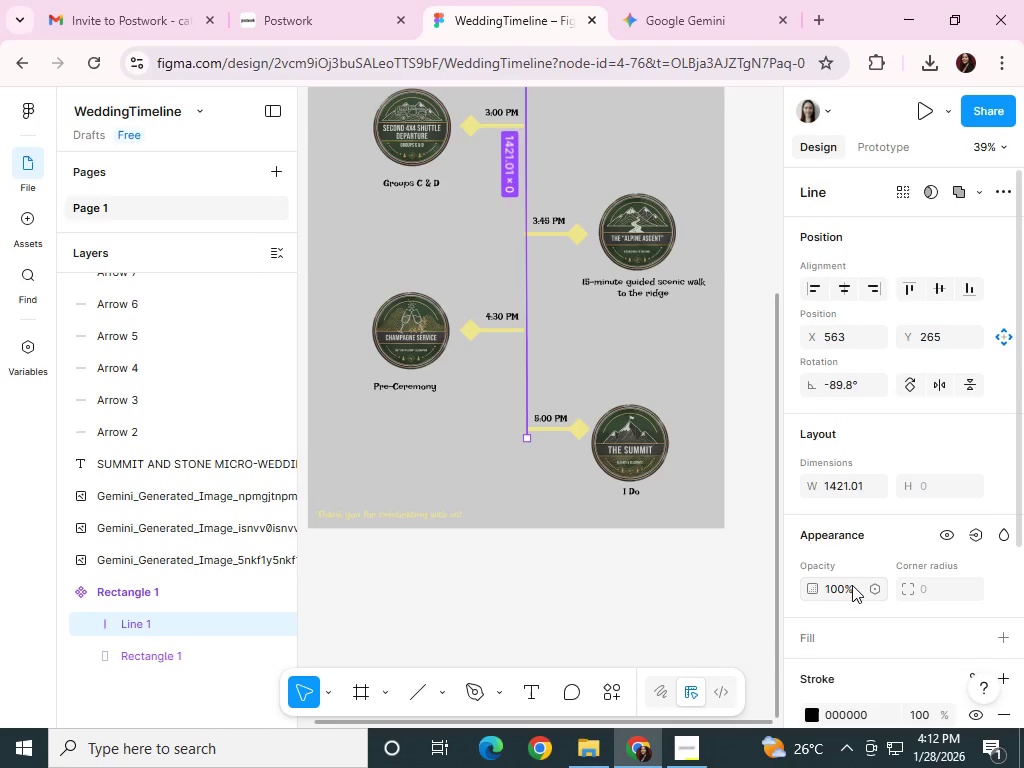 
scroll: coordinate [851, 586], scroll_direction: down, amount: 3.0
 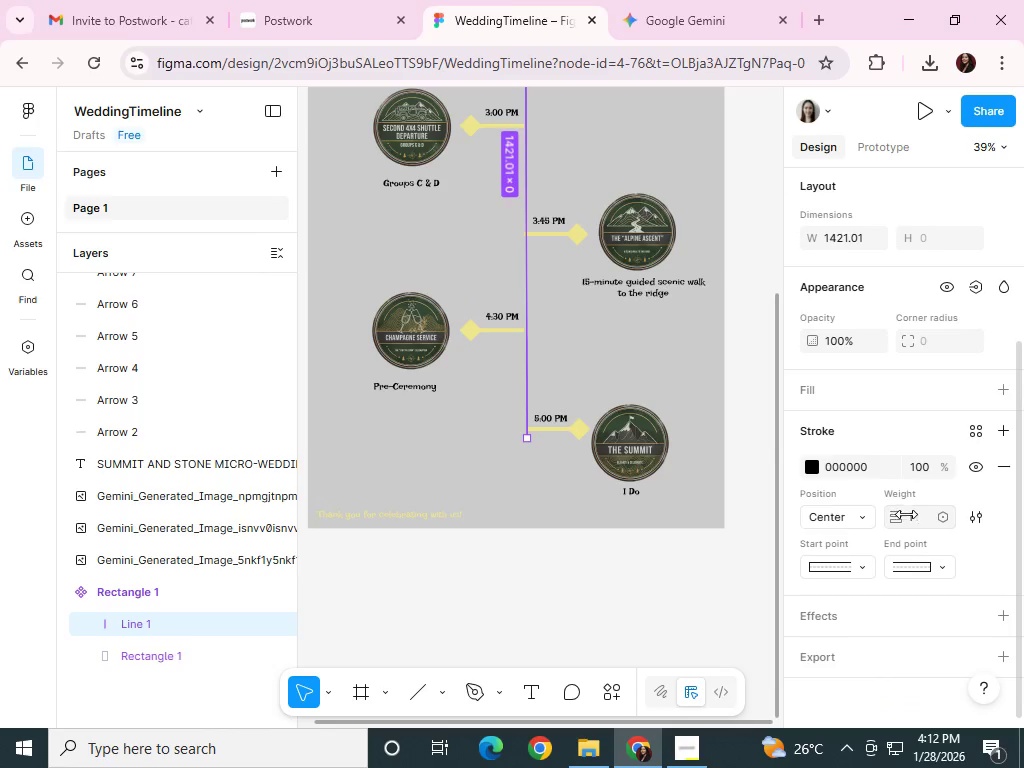 
left_click([928, 521])
 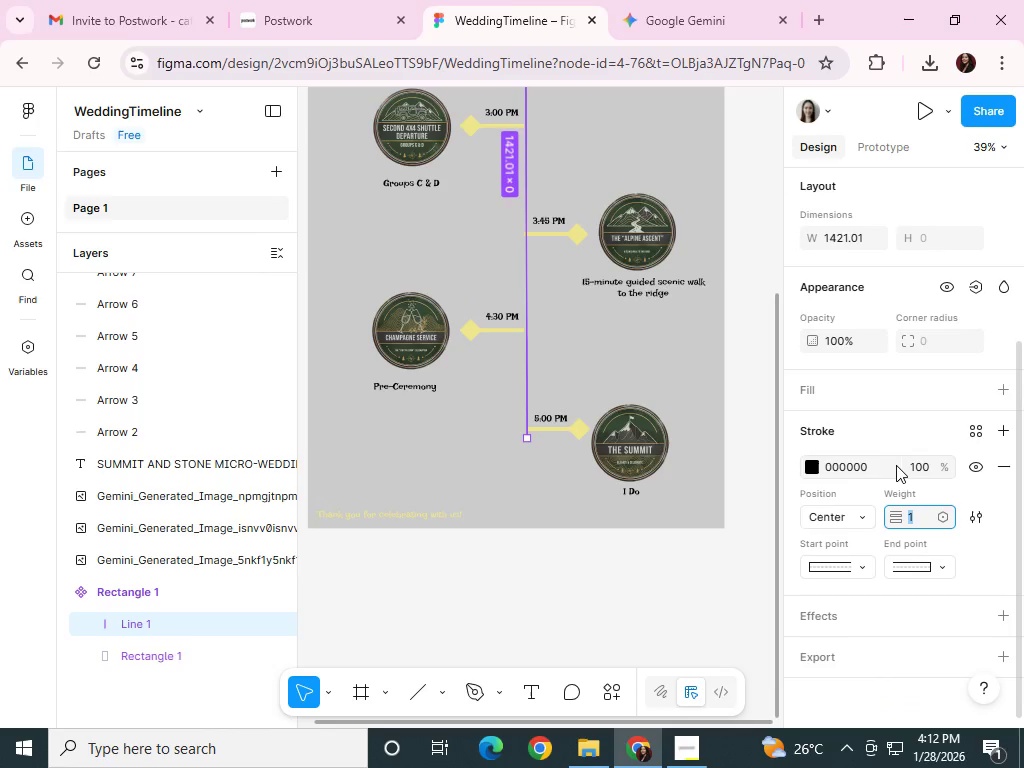 
key(Numpad9)
 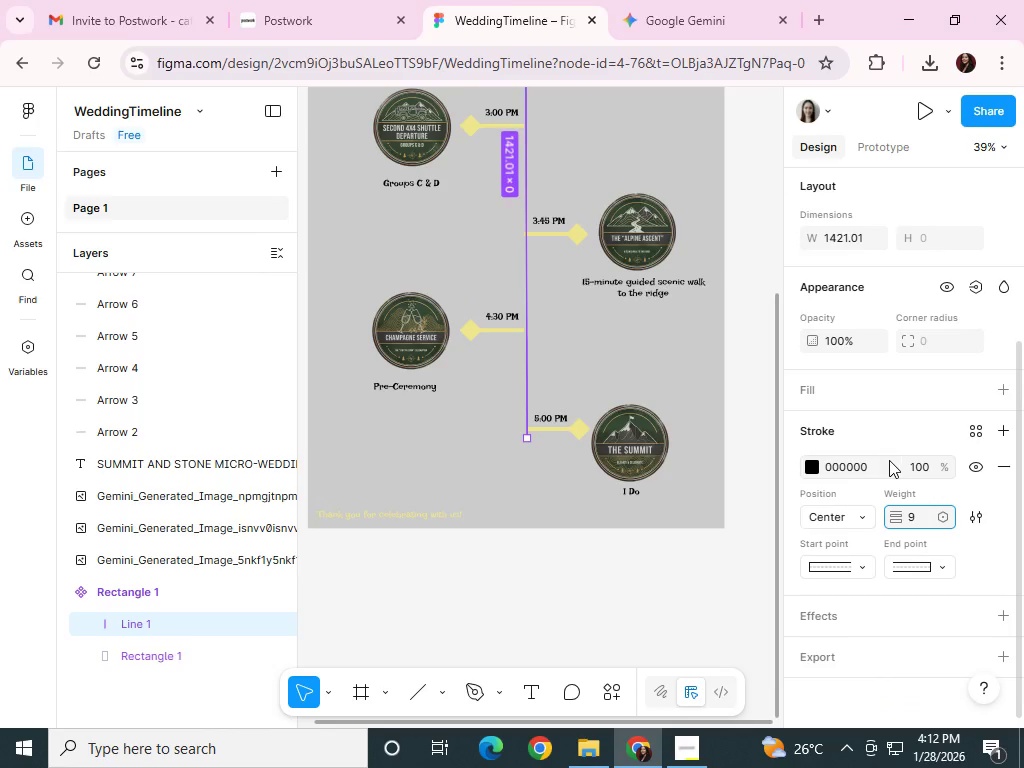 
key(NumpadEnter)
 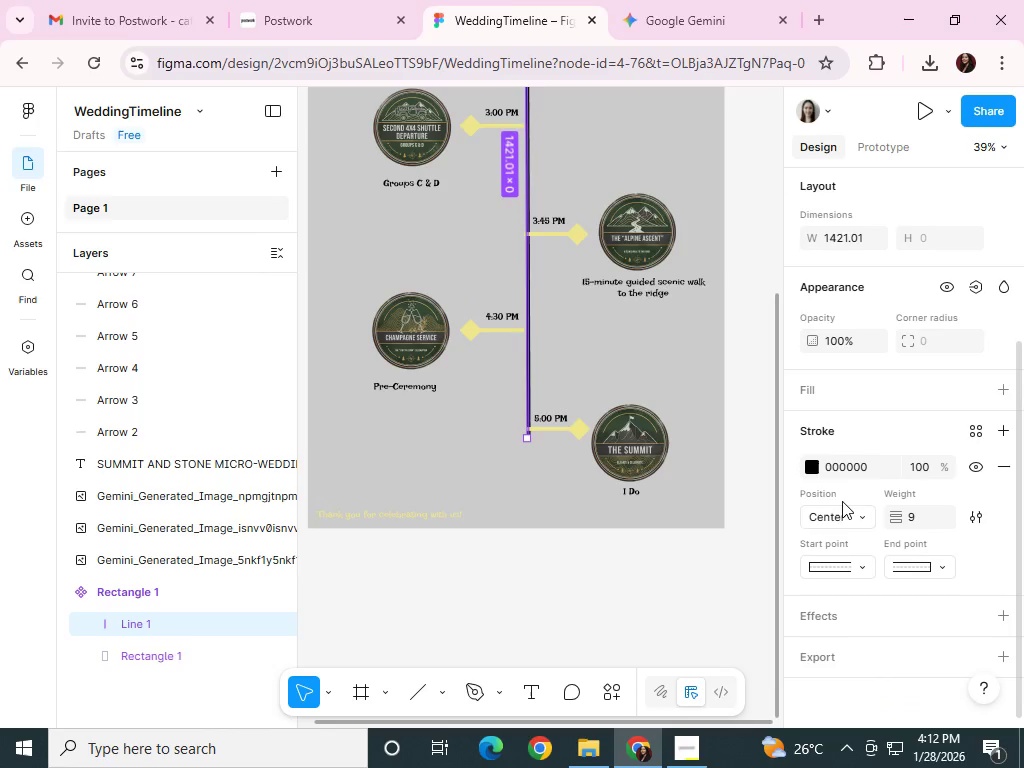 
left_click([847, 469])
 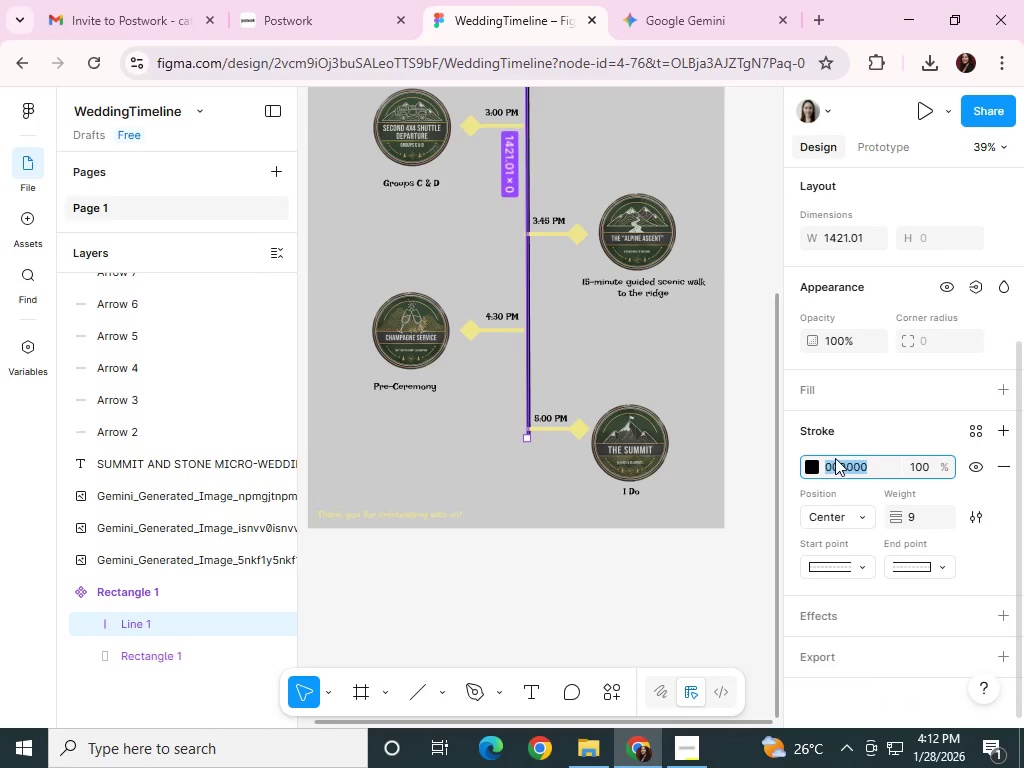 
type(gold)
 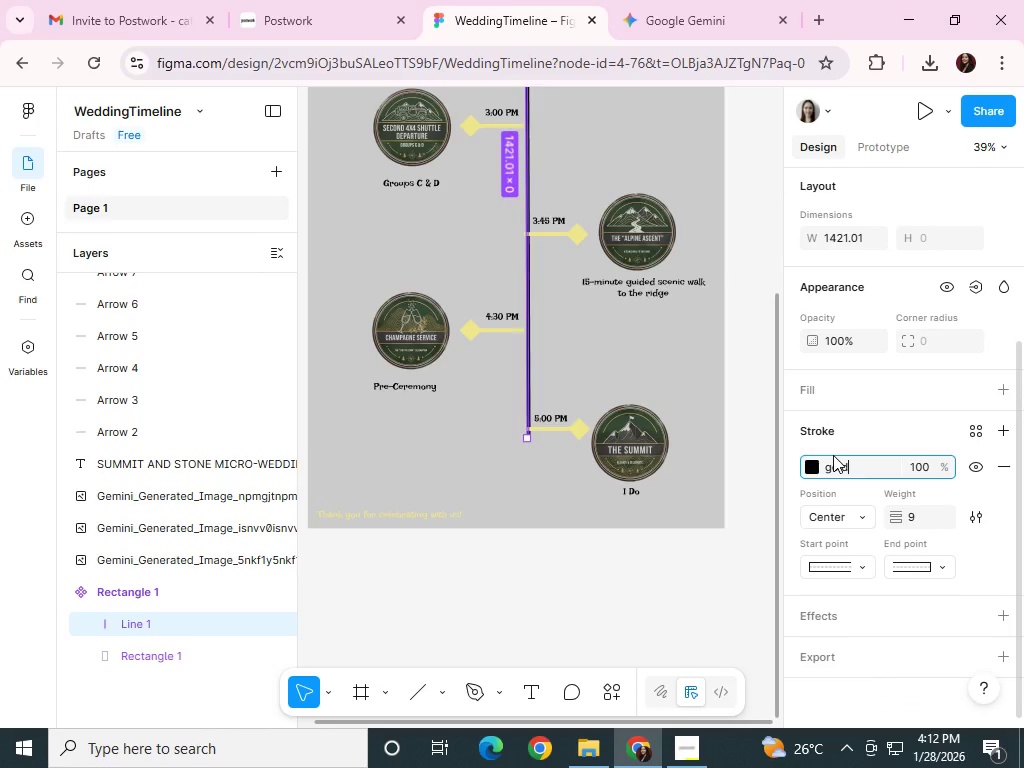 
key(Enter)
 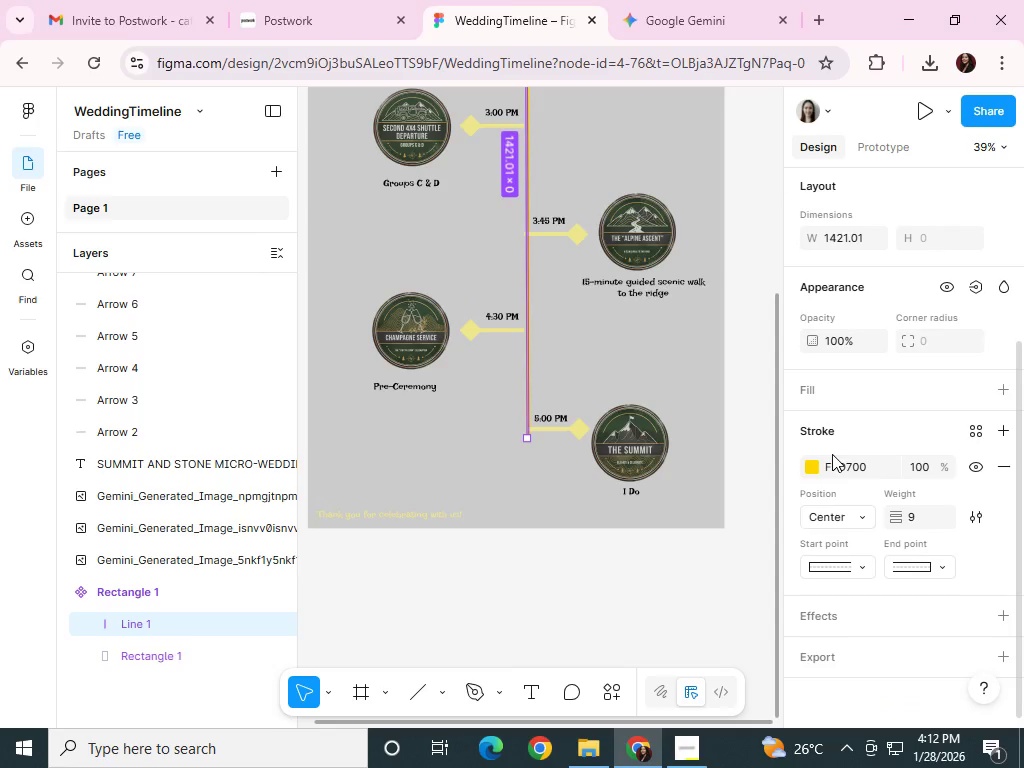 
left_click([830, 462])
 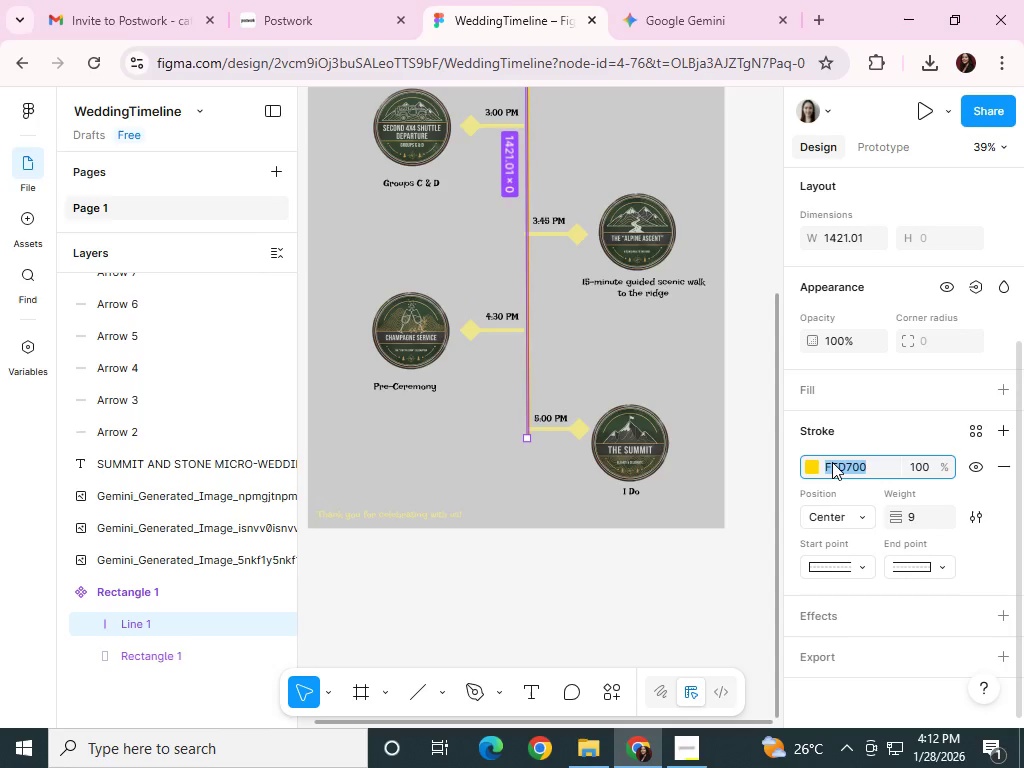 
type(khaki)
 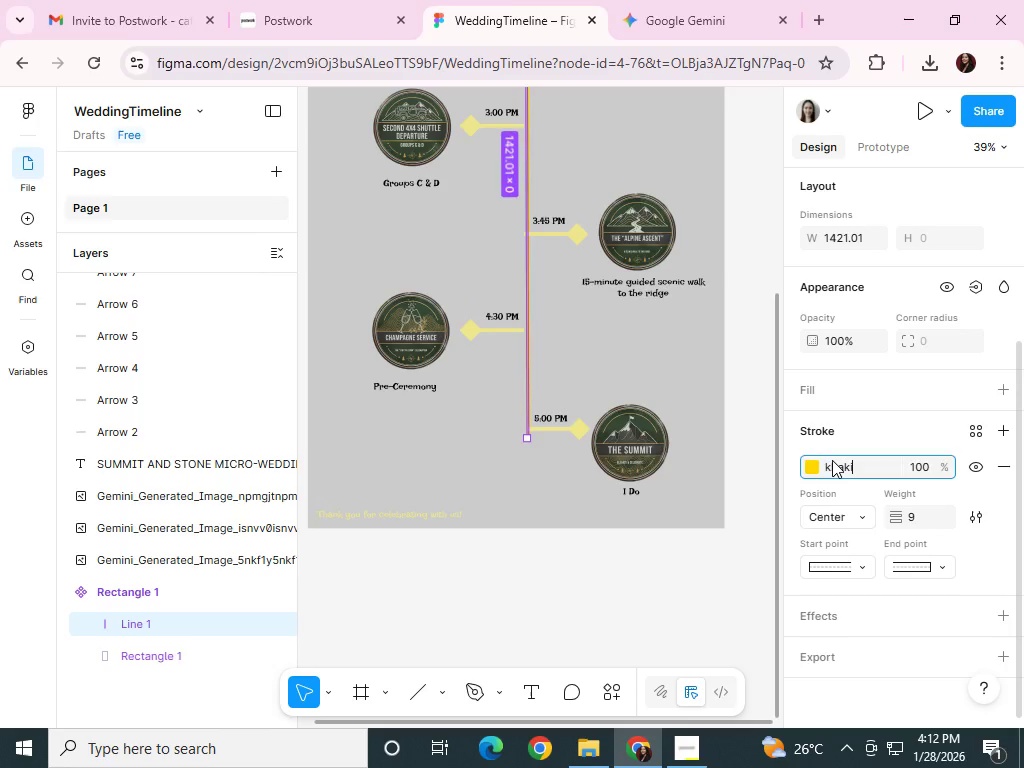 
key(Enter)
 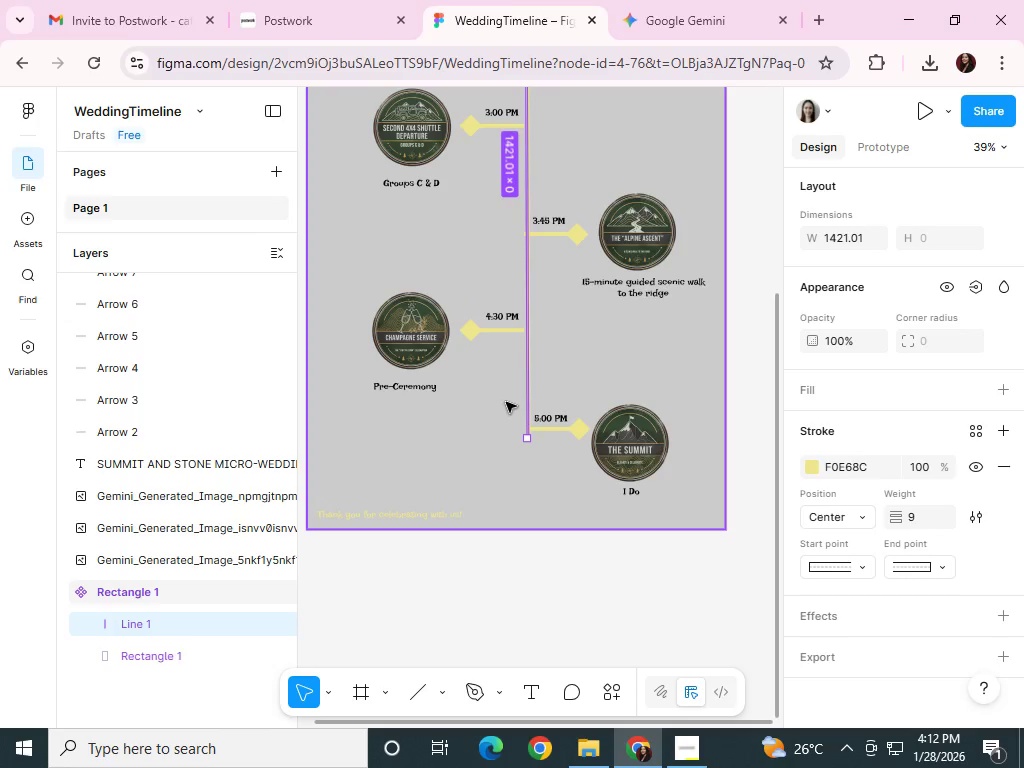 
key(ArrowLeft)
 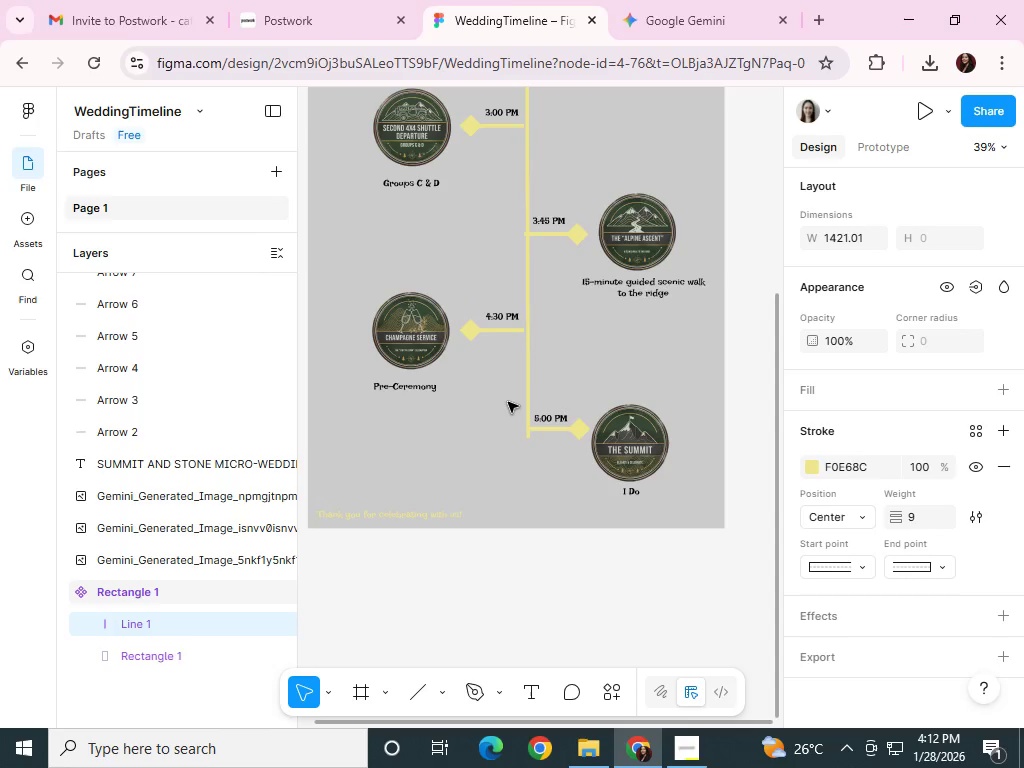 
key(ArrowLeft)
 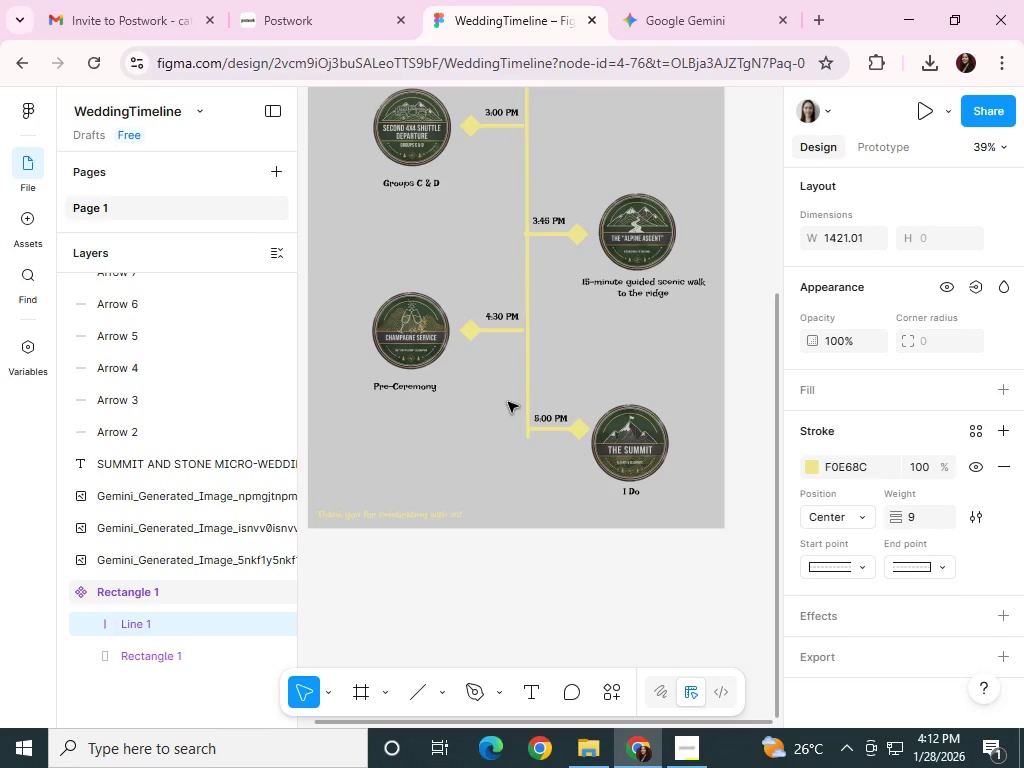 
key(ArrowLeft)
 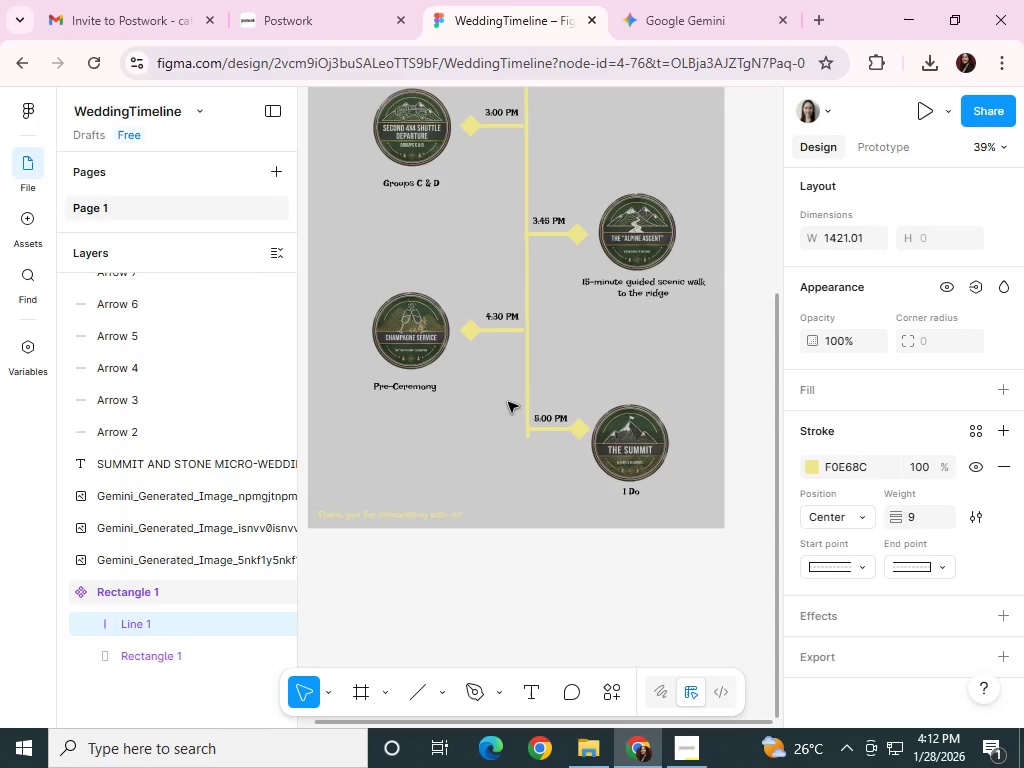 
key(ArrowLeft)
 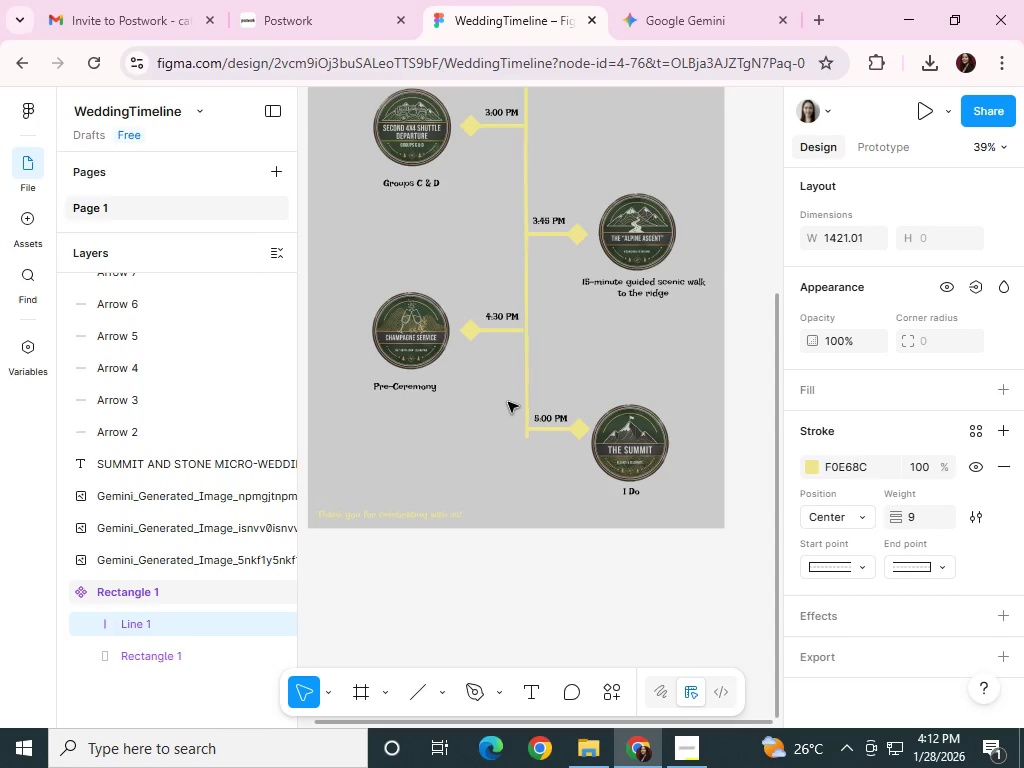 
key(ArrowLeft)
 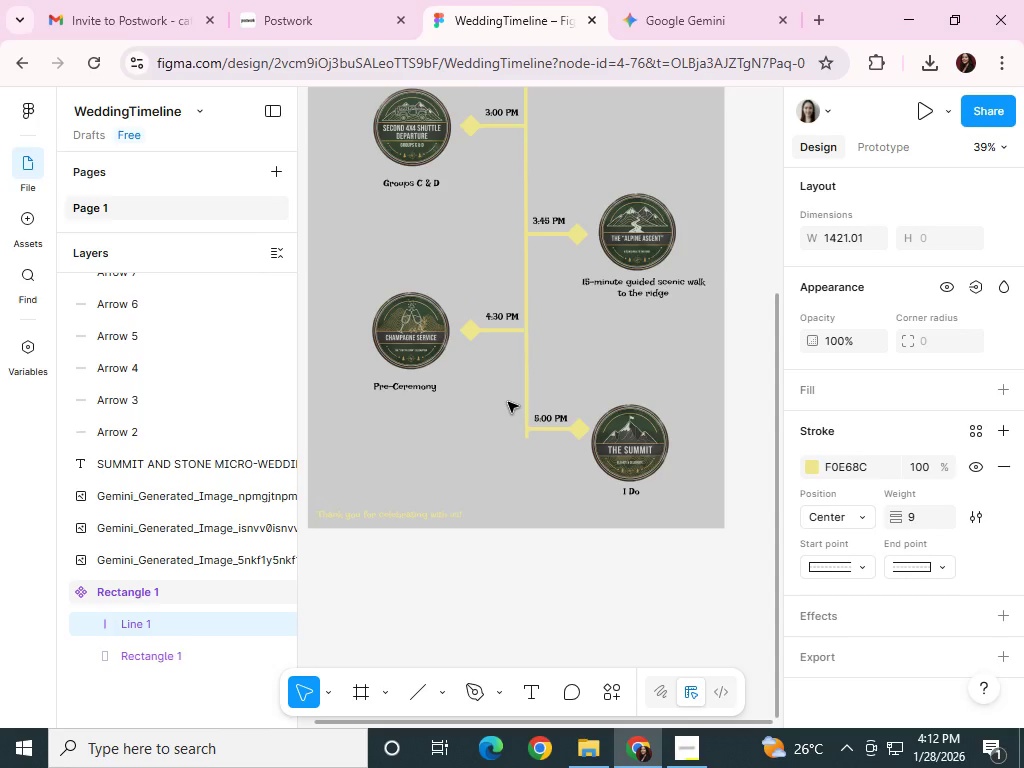 
key(ArrowLeft)
 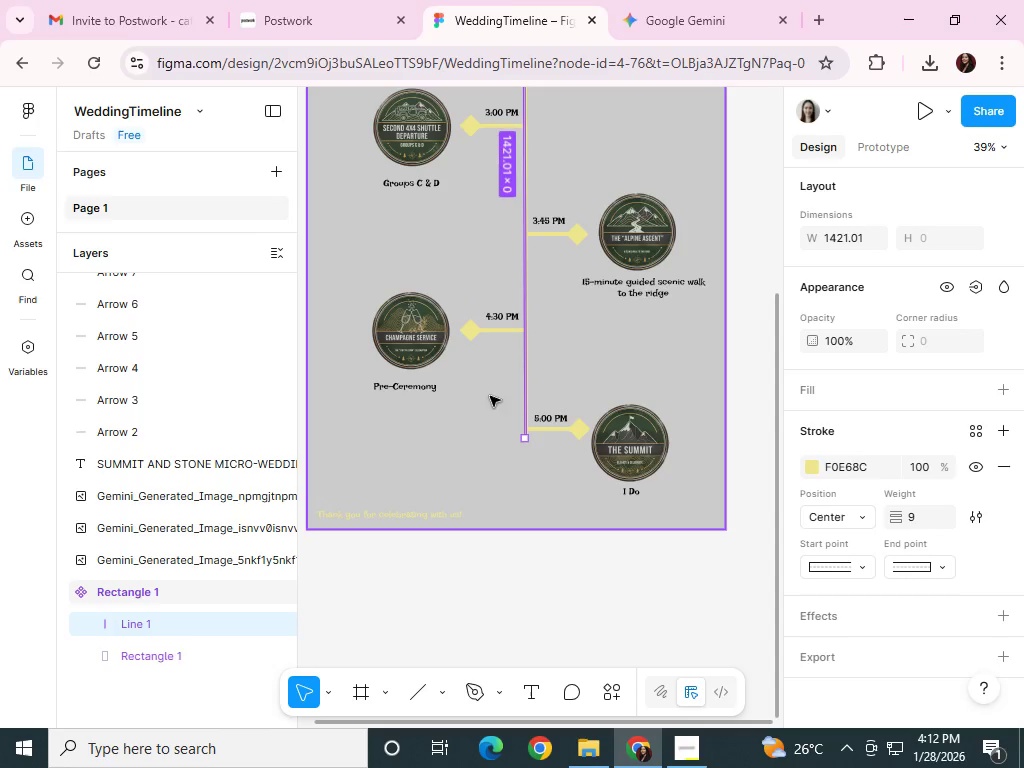 
scroll: coordinate [425, 477], scroll_direction: up, amount: 6.0
 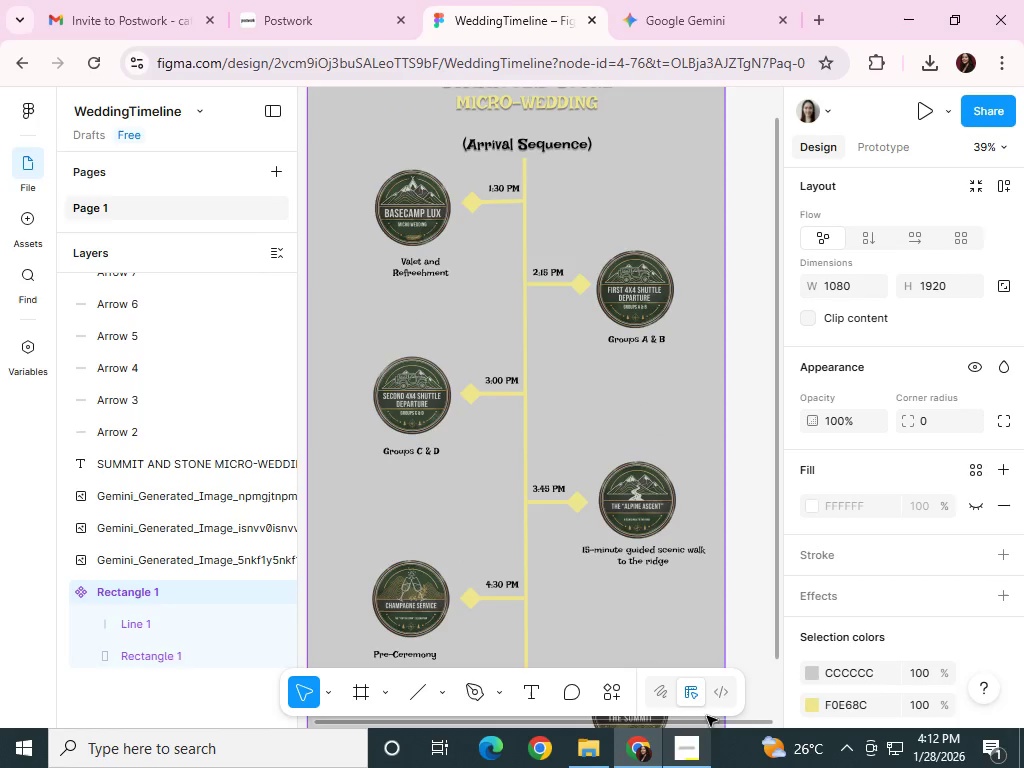 
left_click([694, 744])